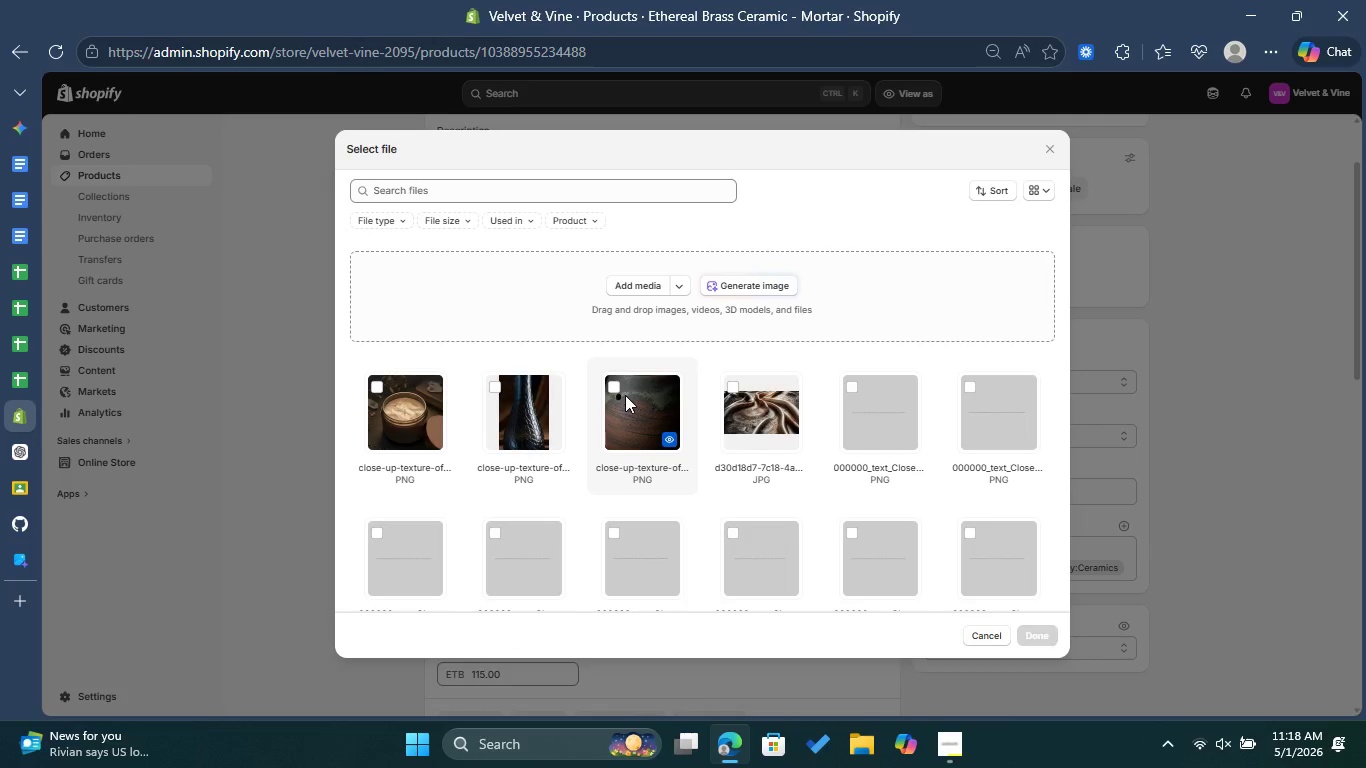 
left_click([759, 287])
 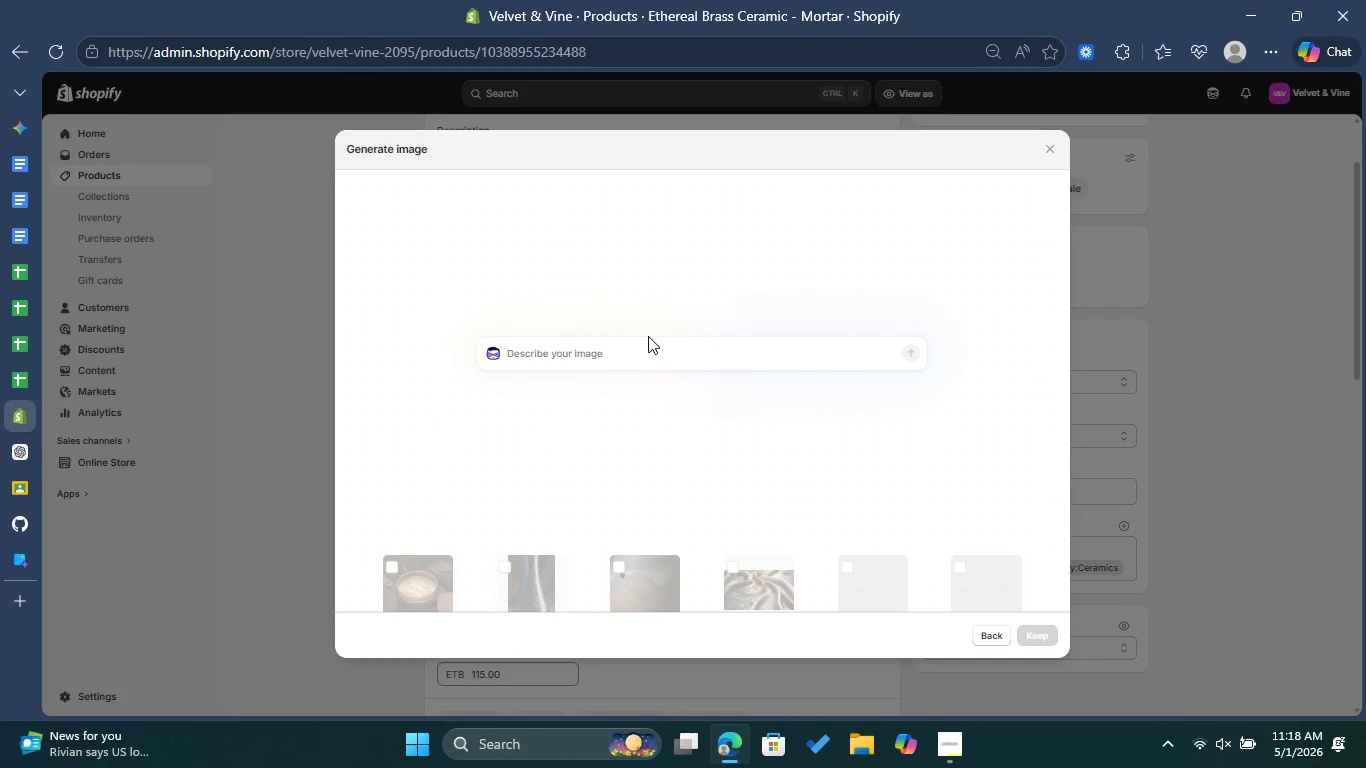 
key(Control+V)
 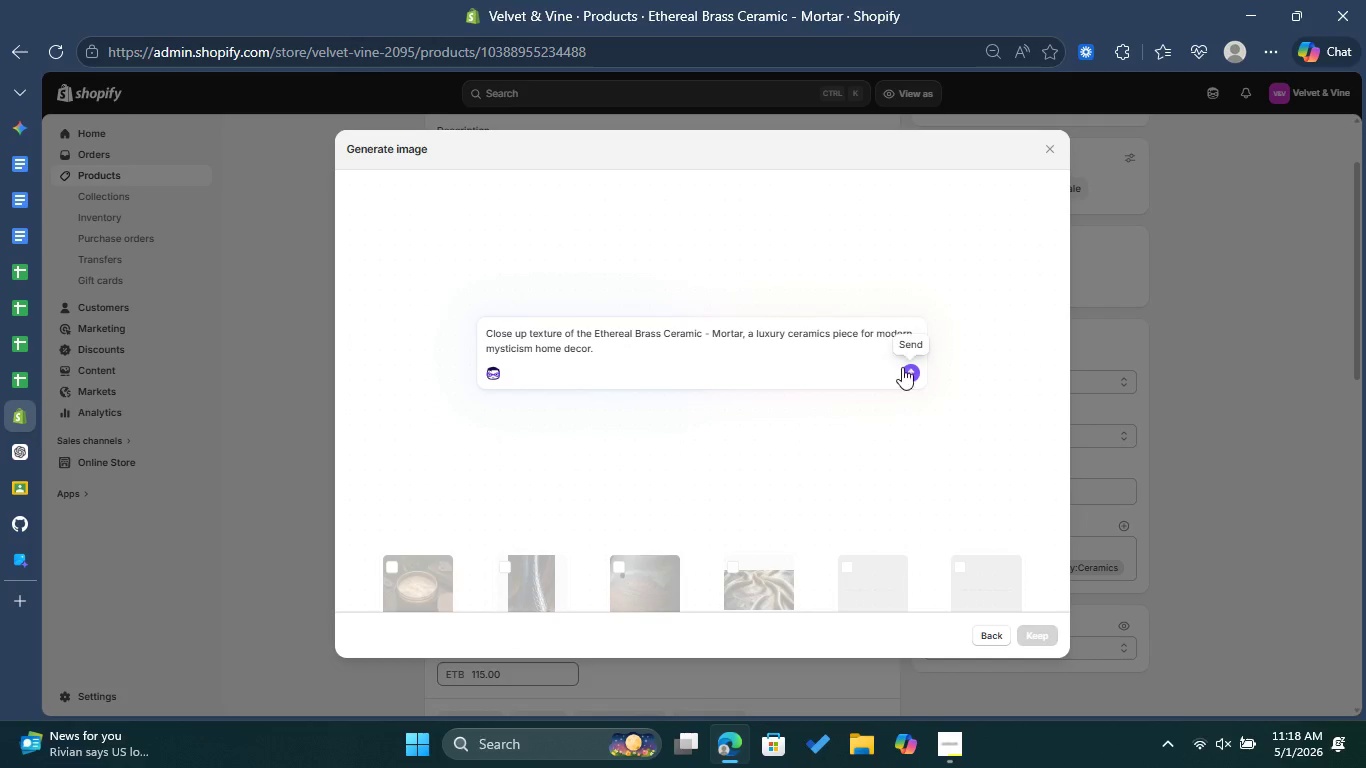 
left_click([905, 373])
 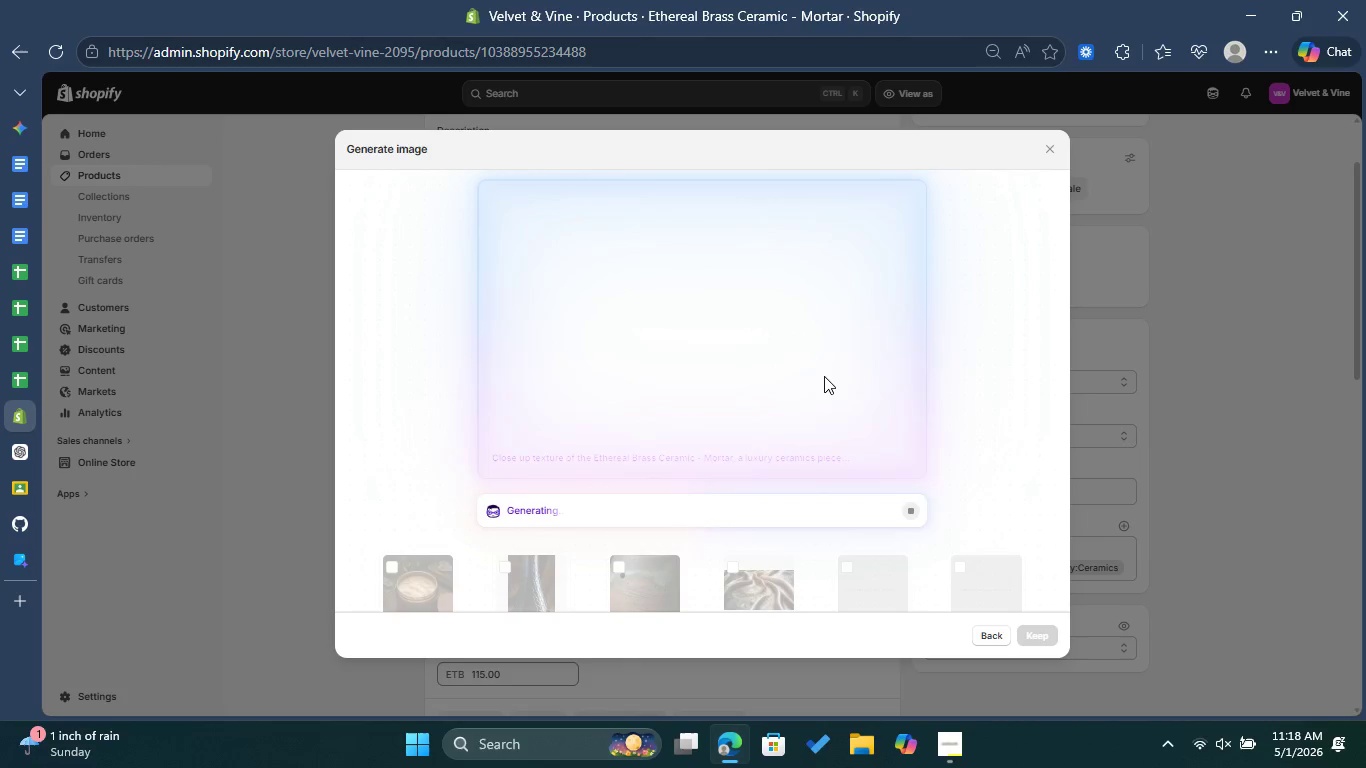 
wait(32.14)
 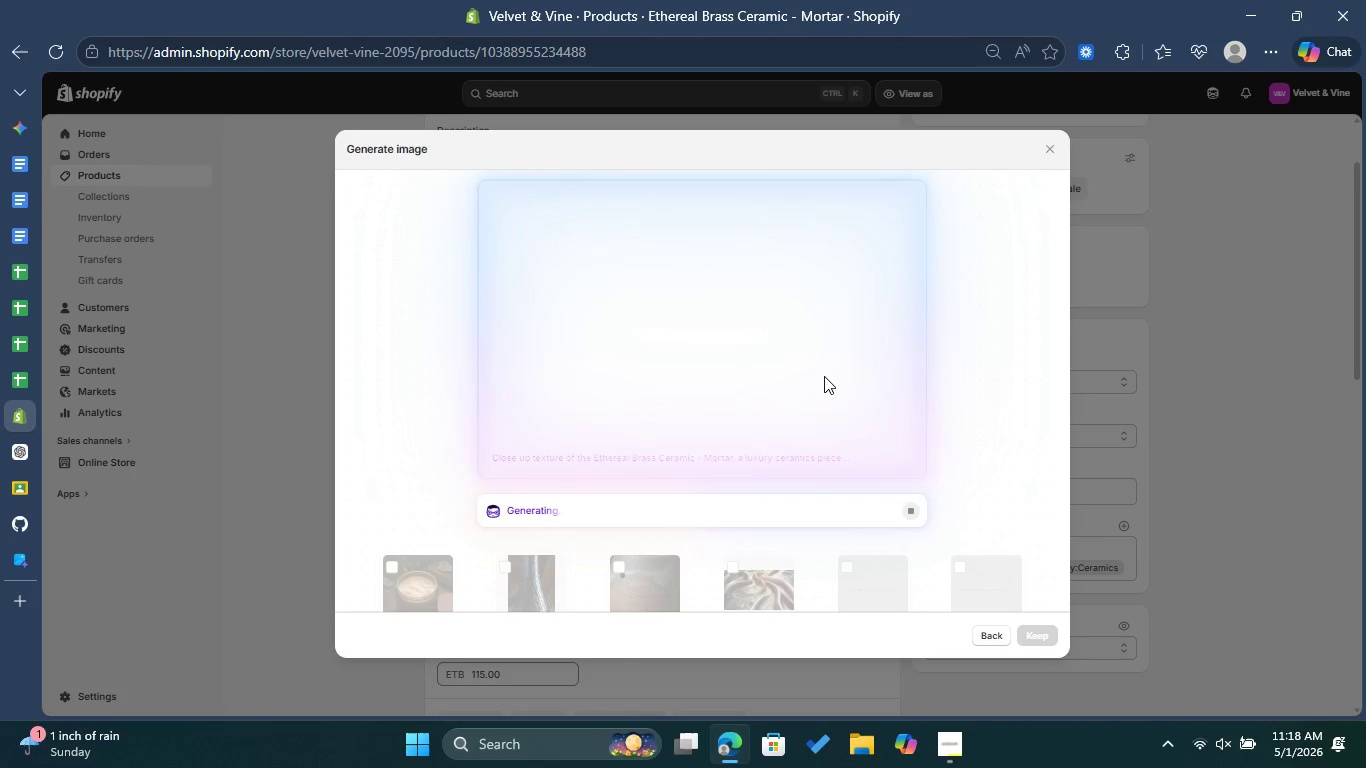 
left_click([1037, 637])
 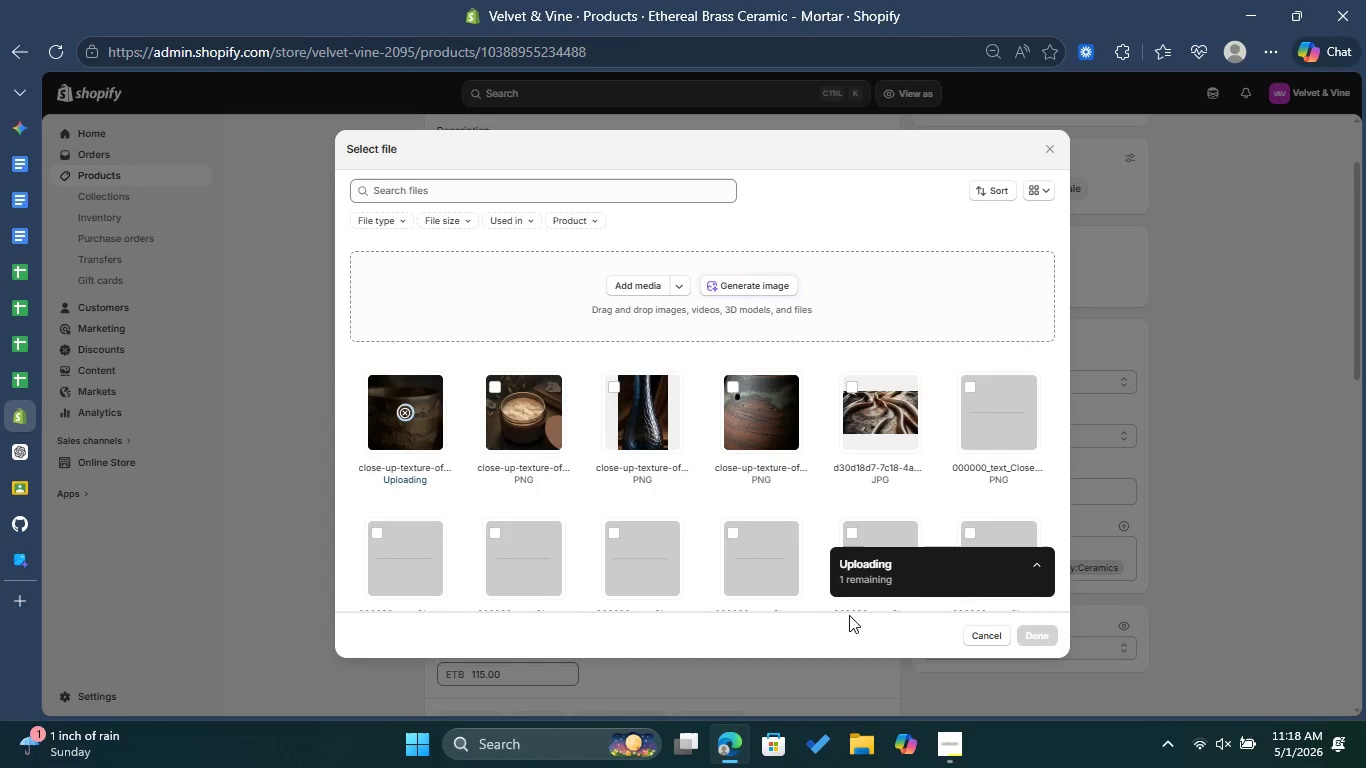 
wait(8.01)
 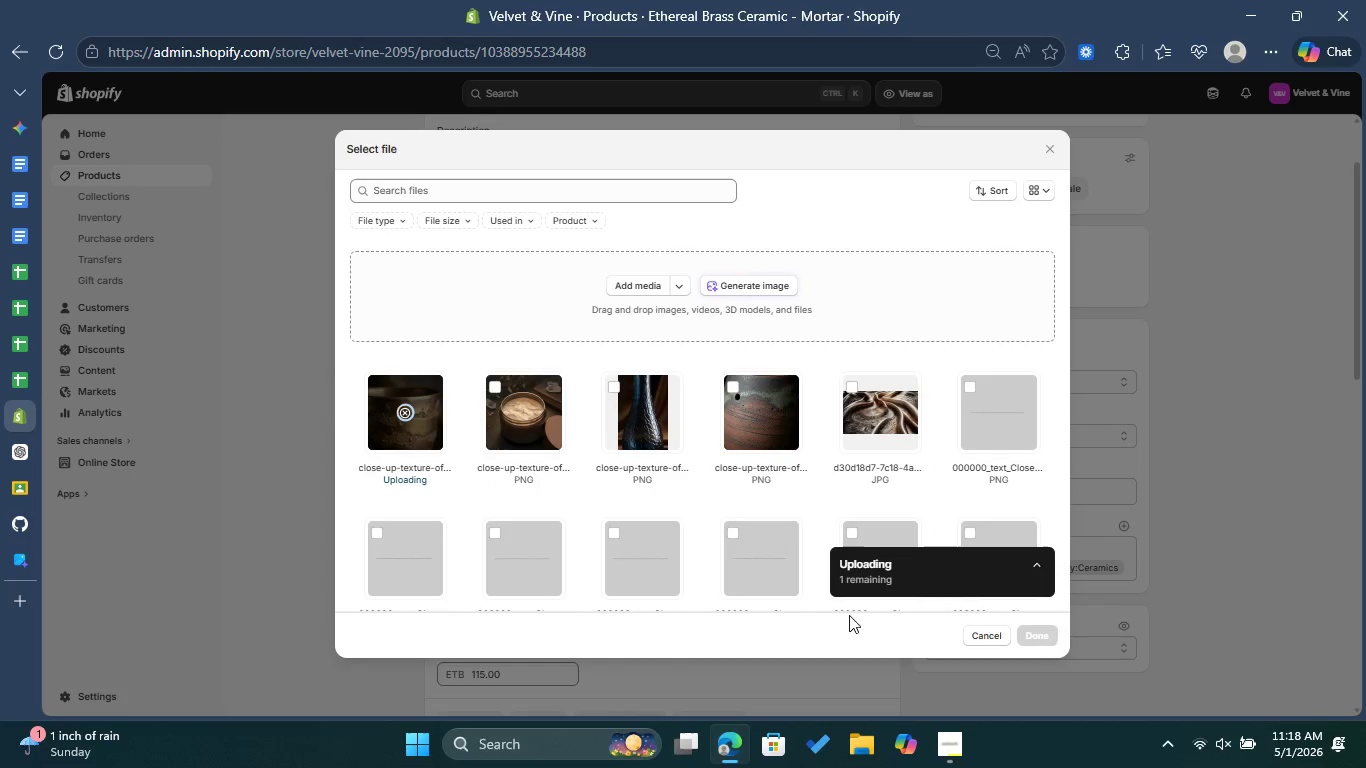 
left_click([1039, 638])
 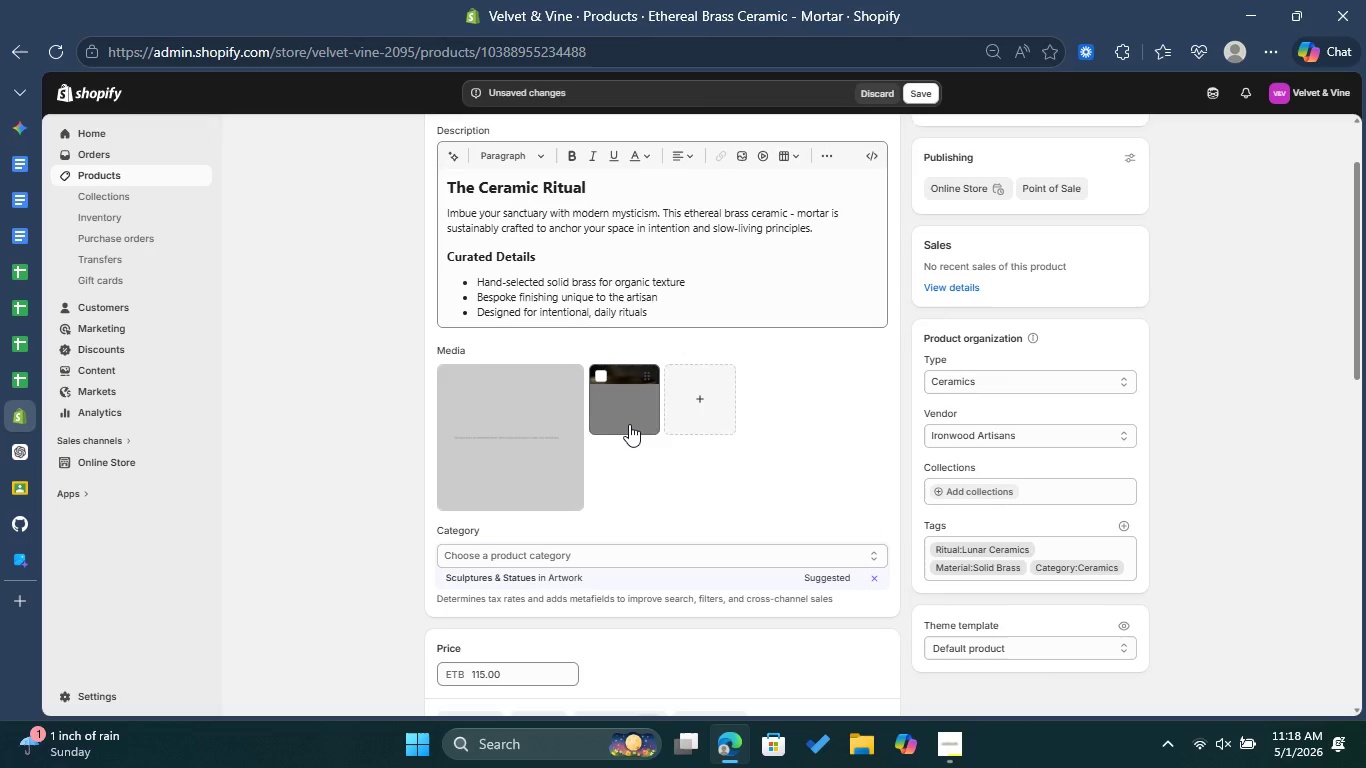 
left_click([629, 423])
 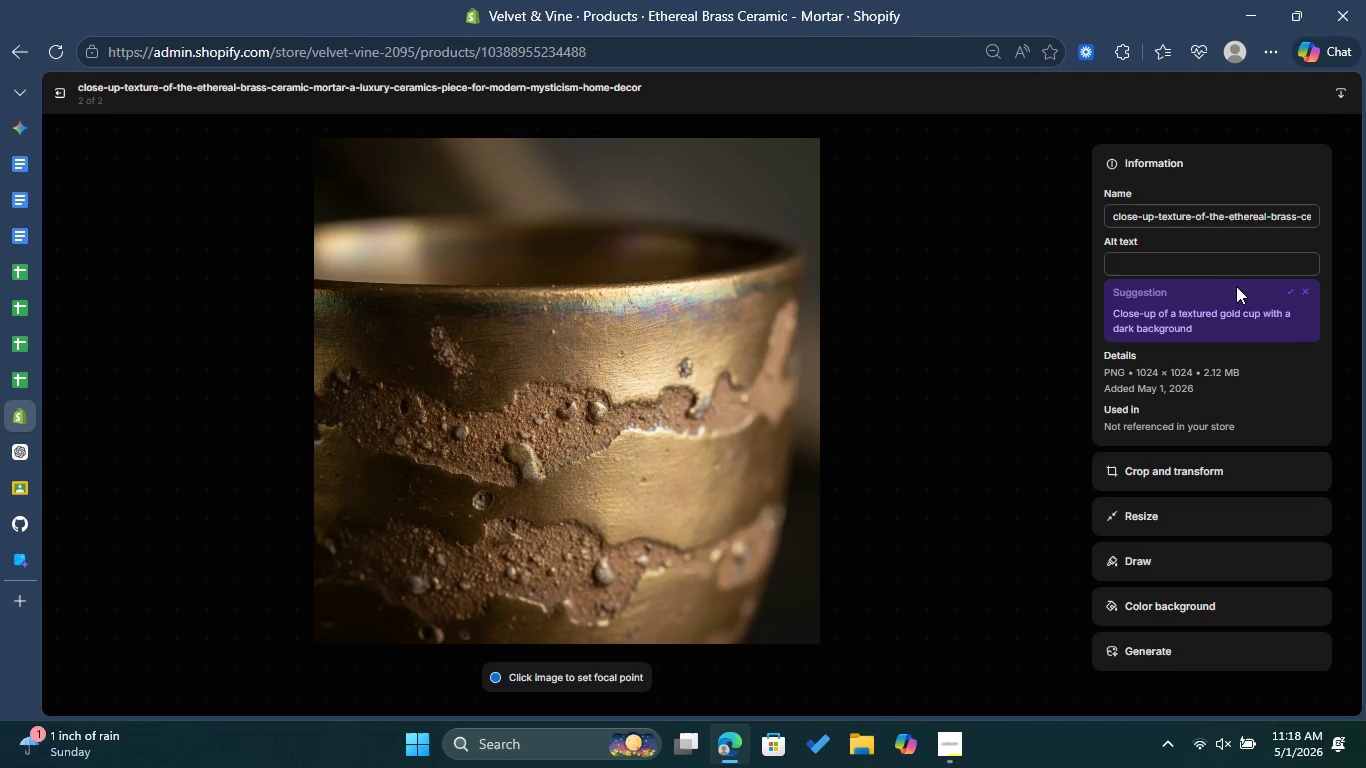 
wait(5.83)
 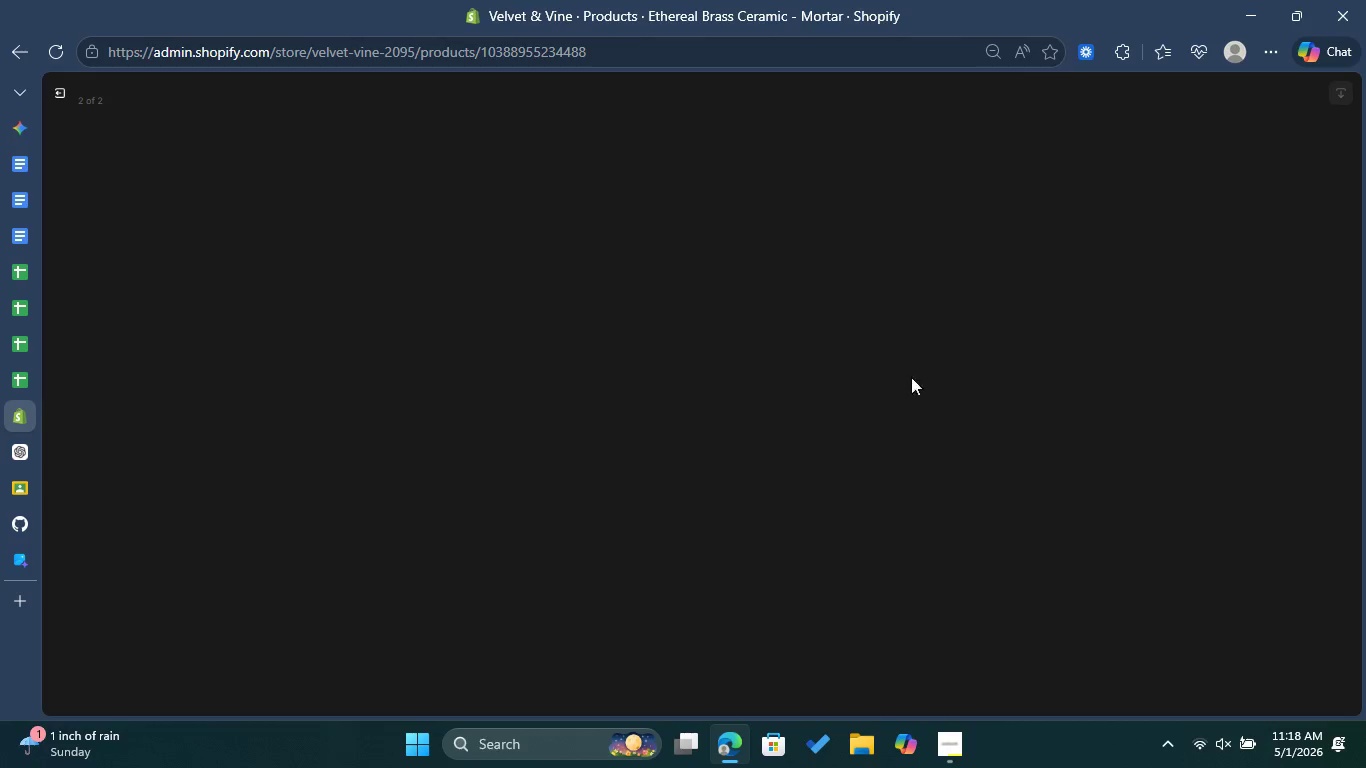 
key(Control+V)
 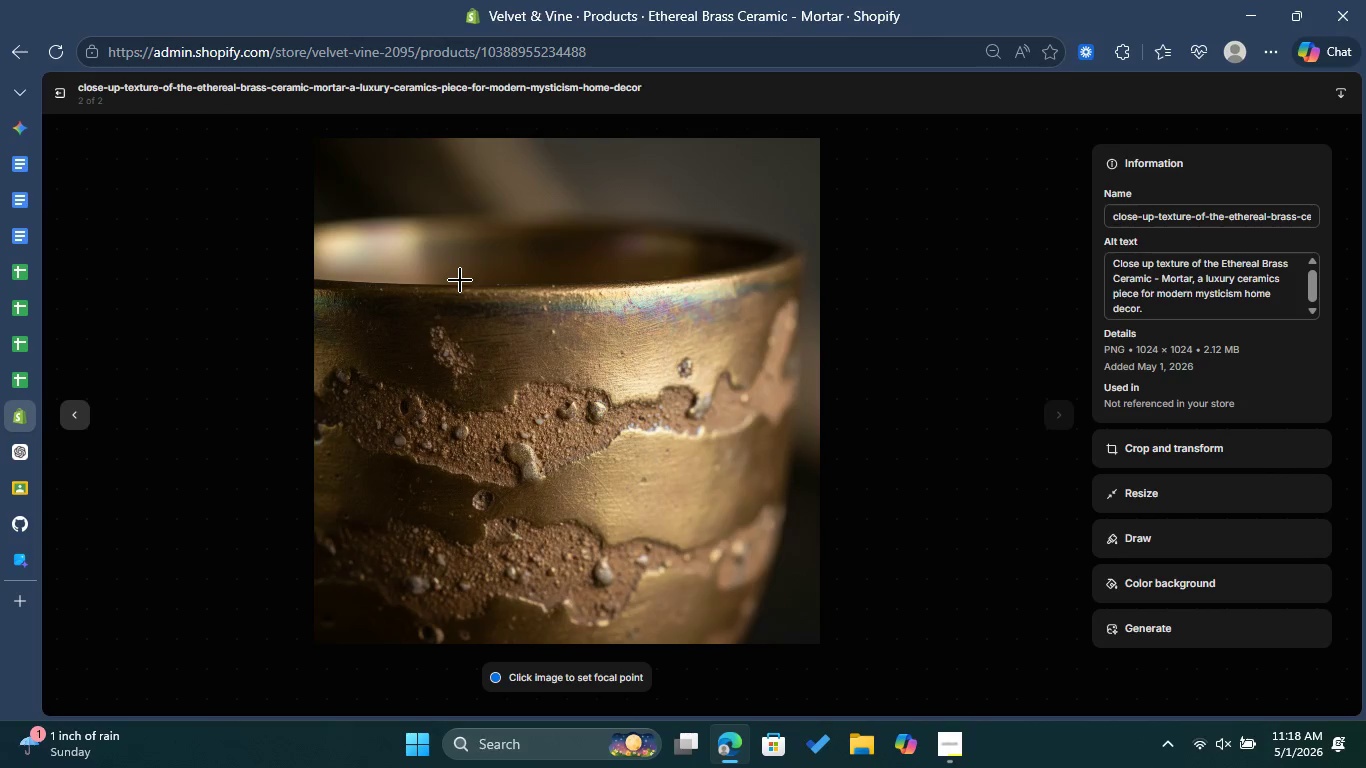 
left_click([57, 98])
 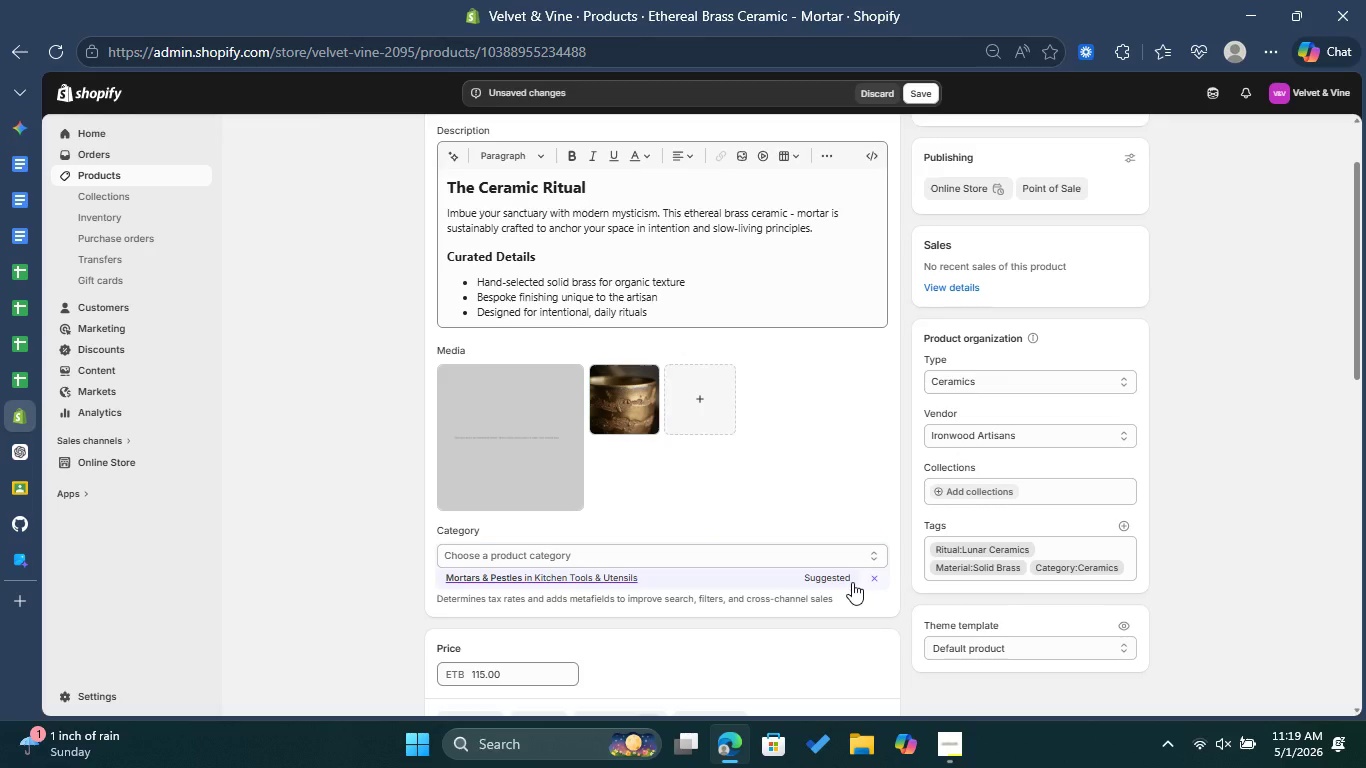 
wait(5.34)
 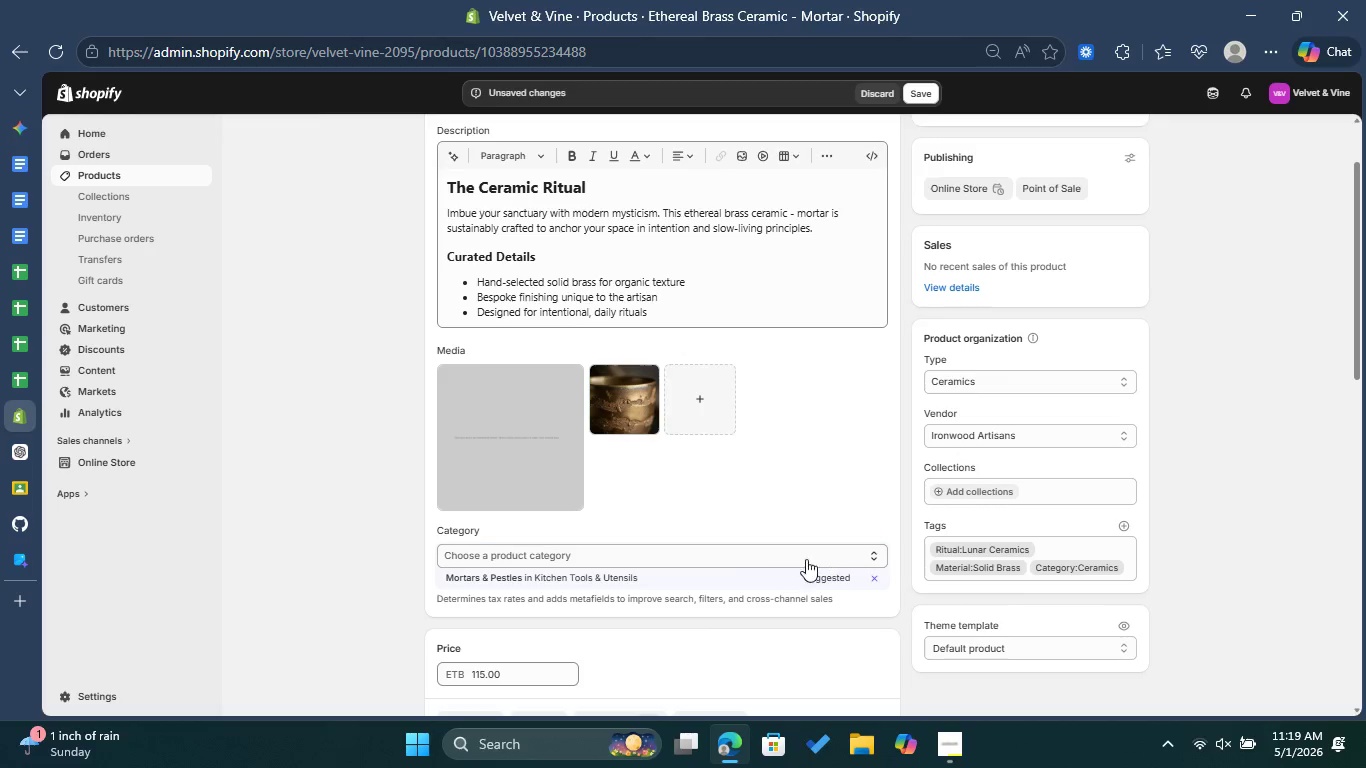 
left_click([454, 369])
 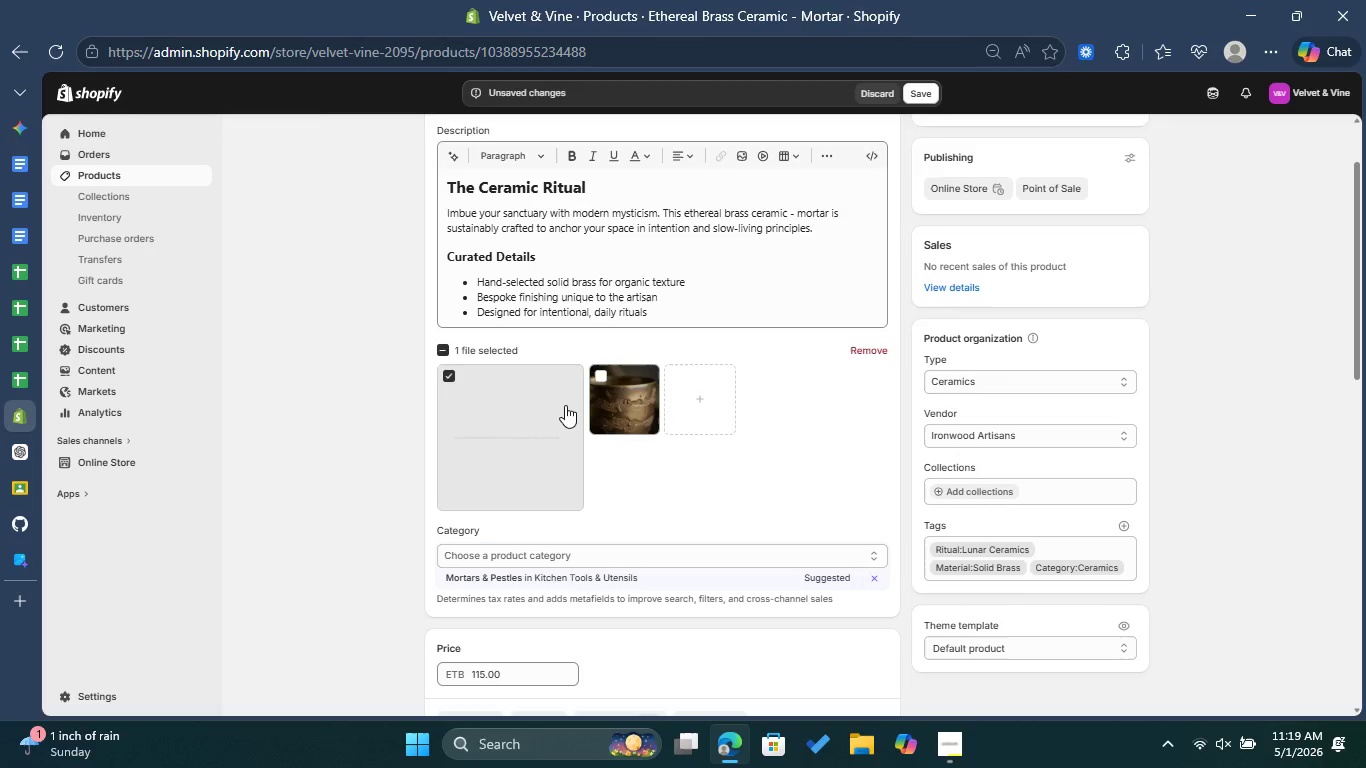 
left_click([884, 346])
 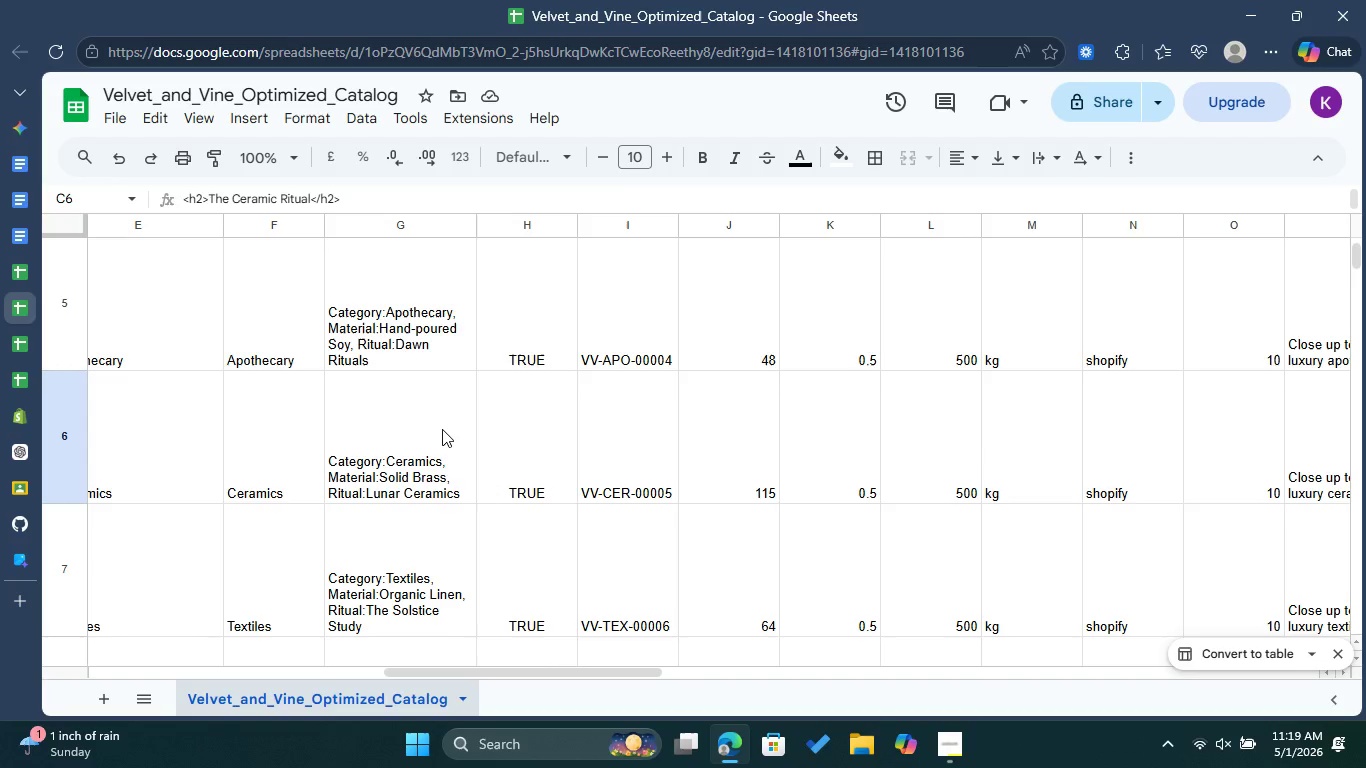 
wait(18.44)
 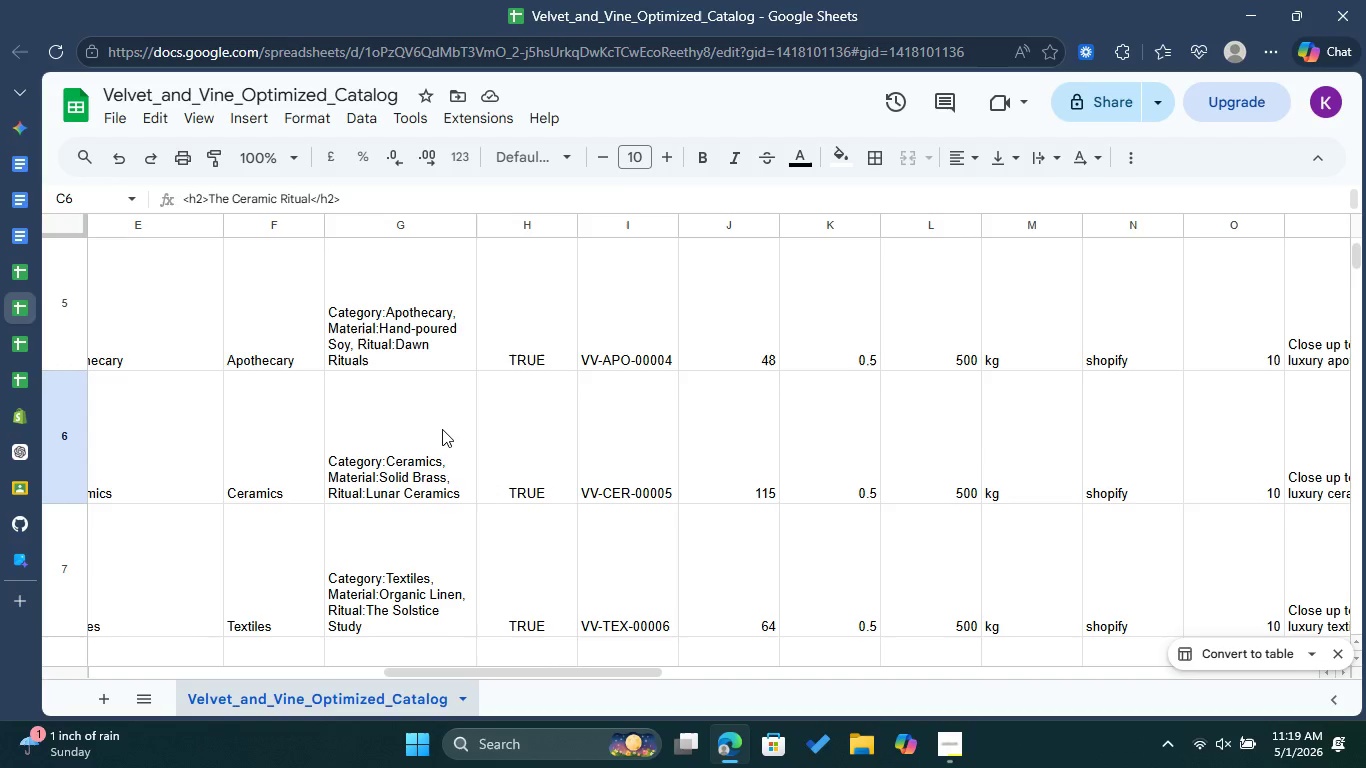 
left_click([21, 412])
 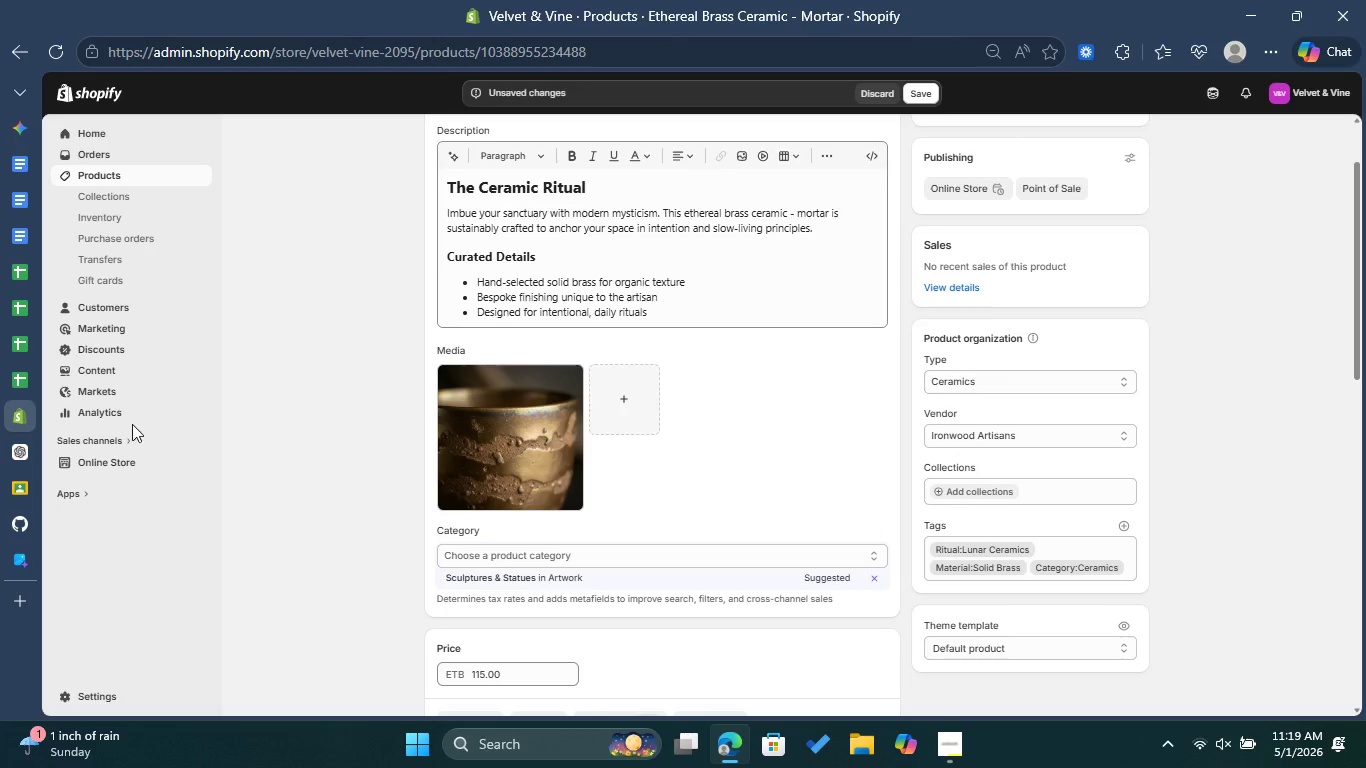 
wait(5.52)
 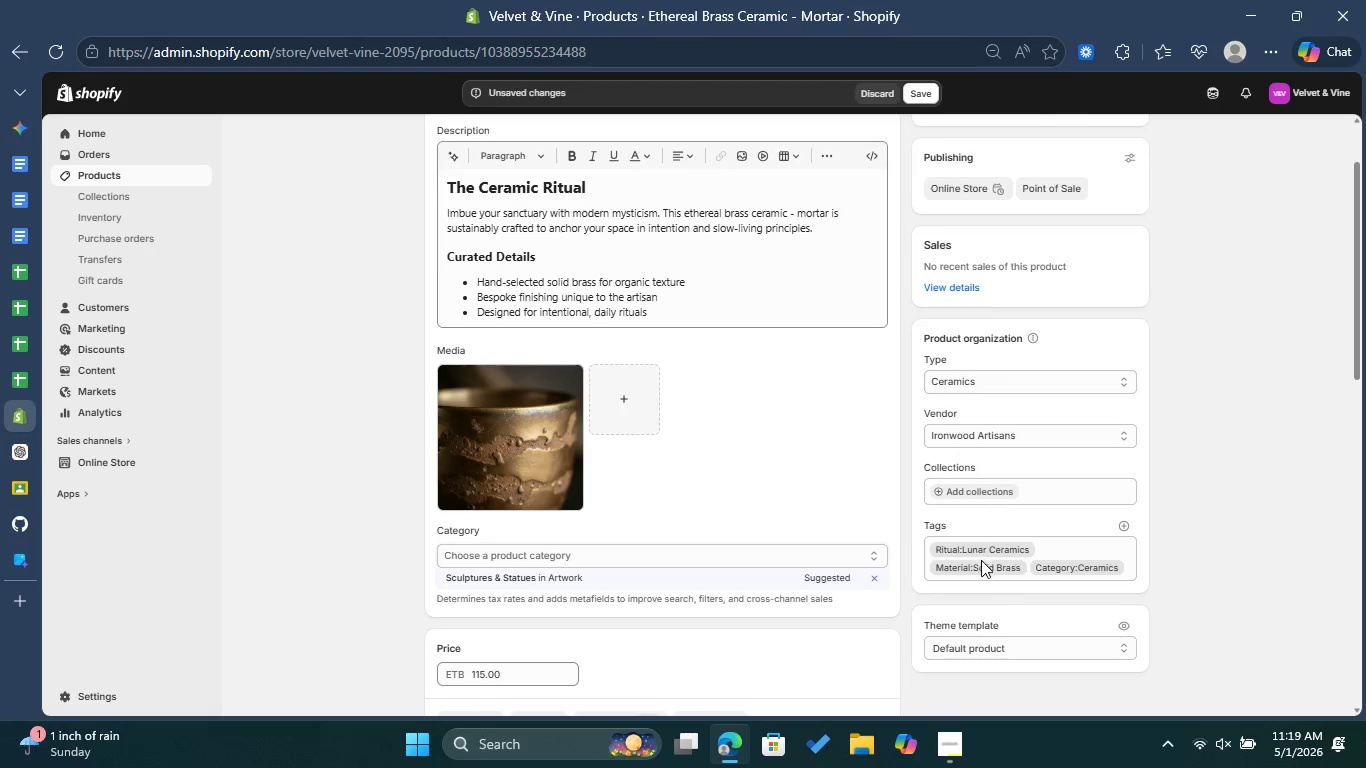 
left_click([52, 307])
 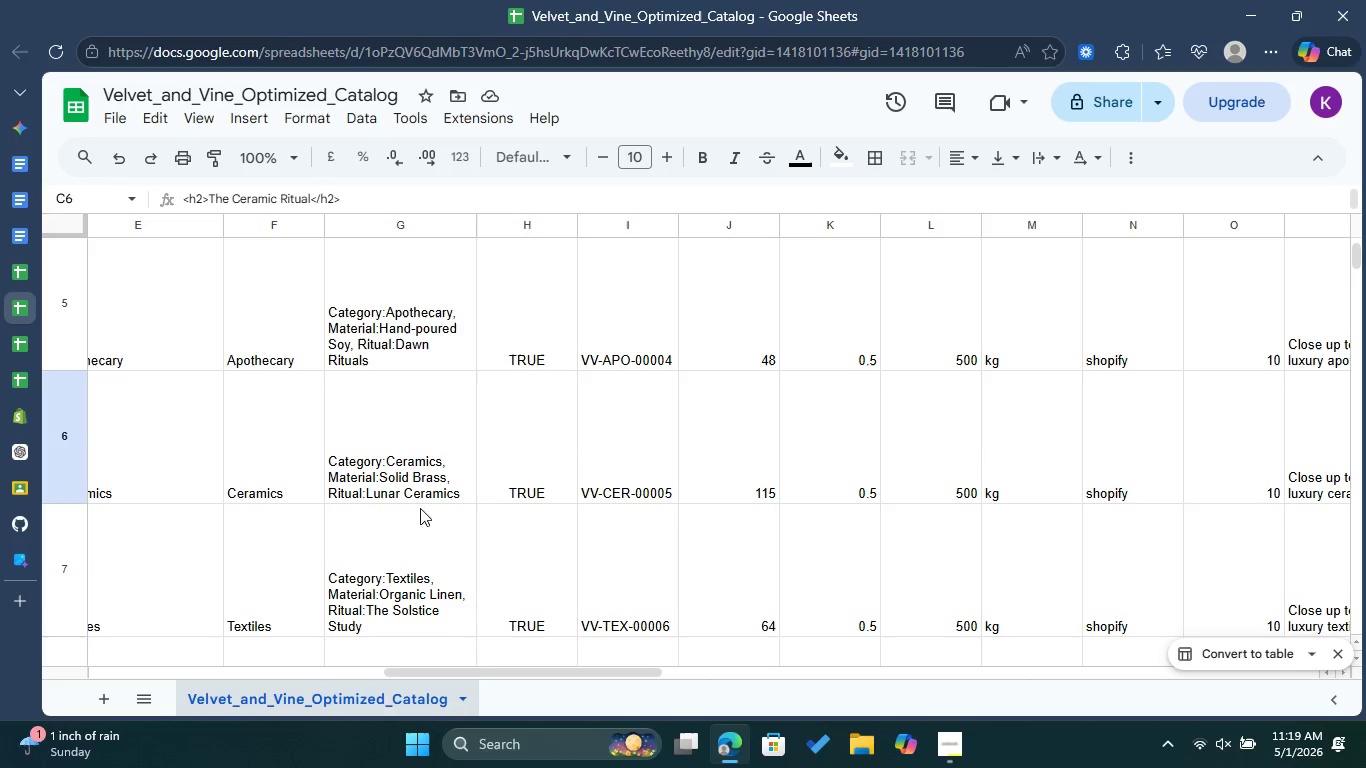 
left_click_drag(start_coordinate=[480, 668], to_coordinate=[543, 669])
 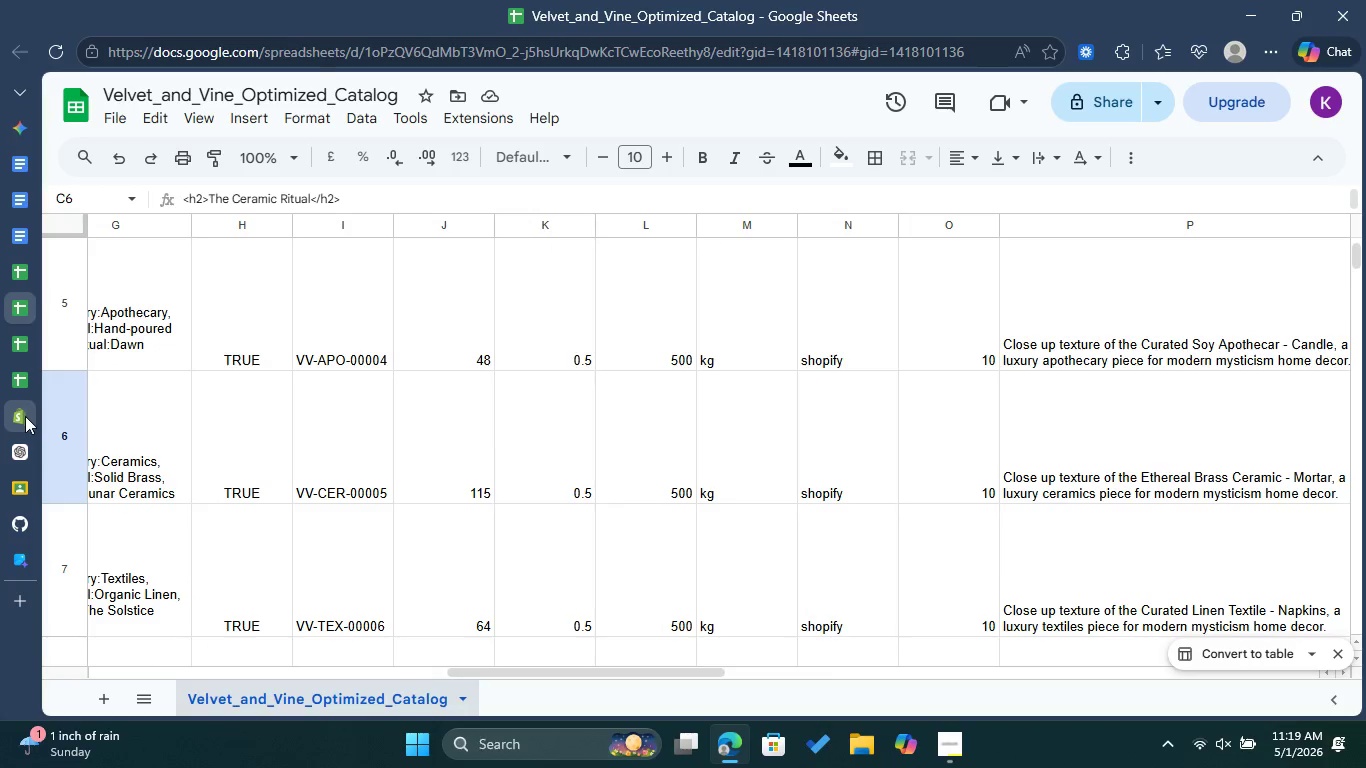 
left_click([25, 416])
 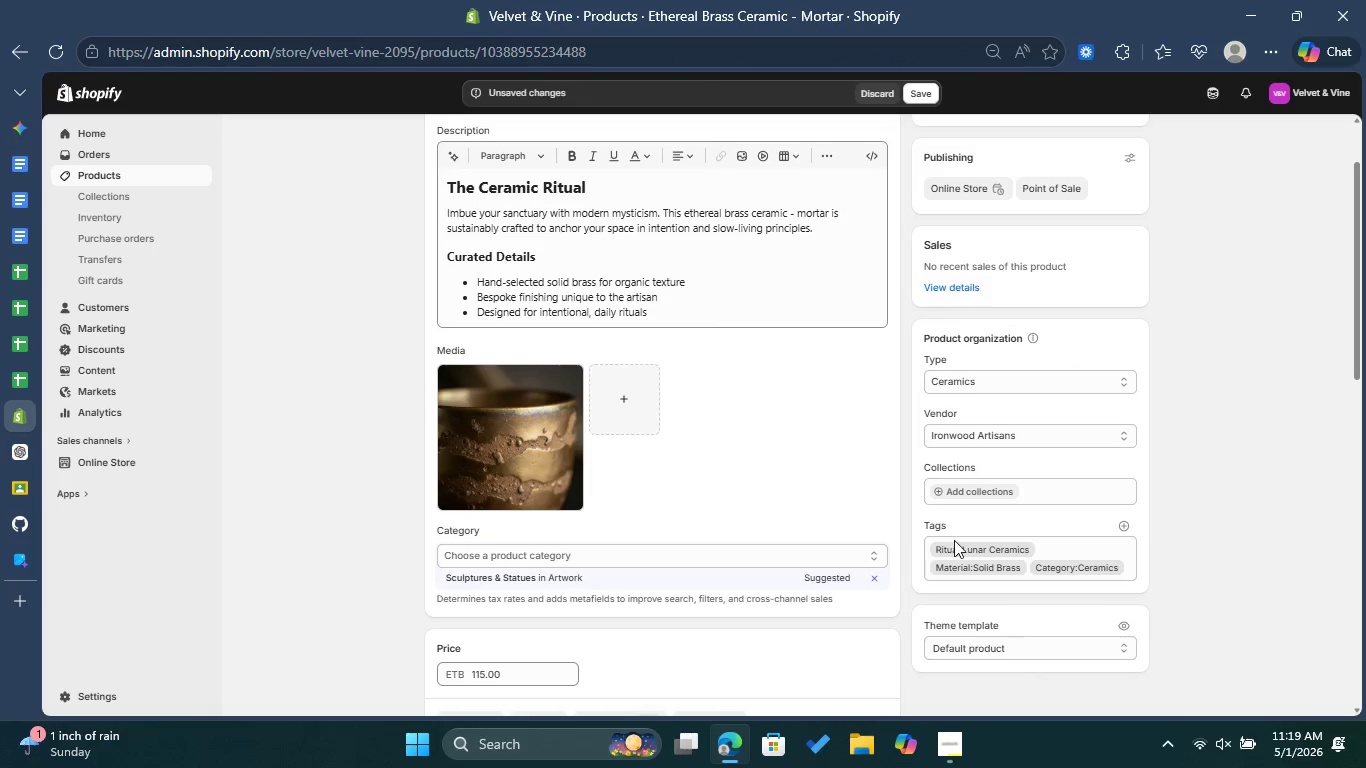 
scroll: coordinate [904, 554], scroll_direction: down, amount: 3.0
 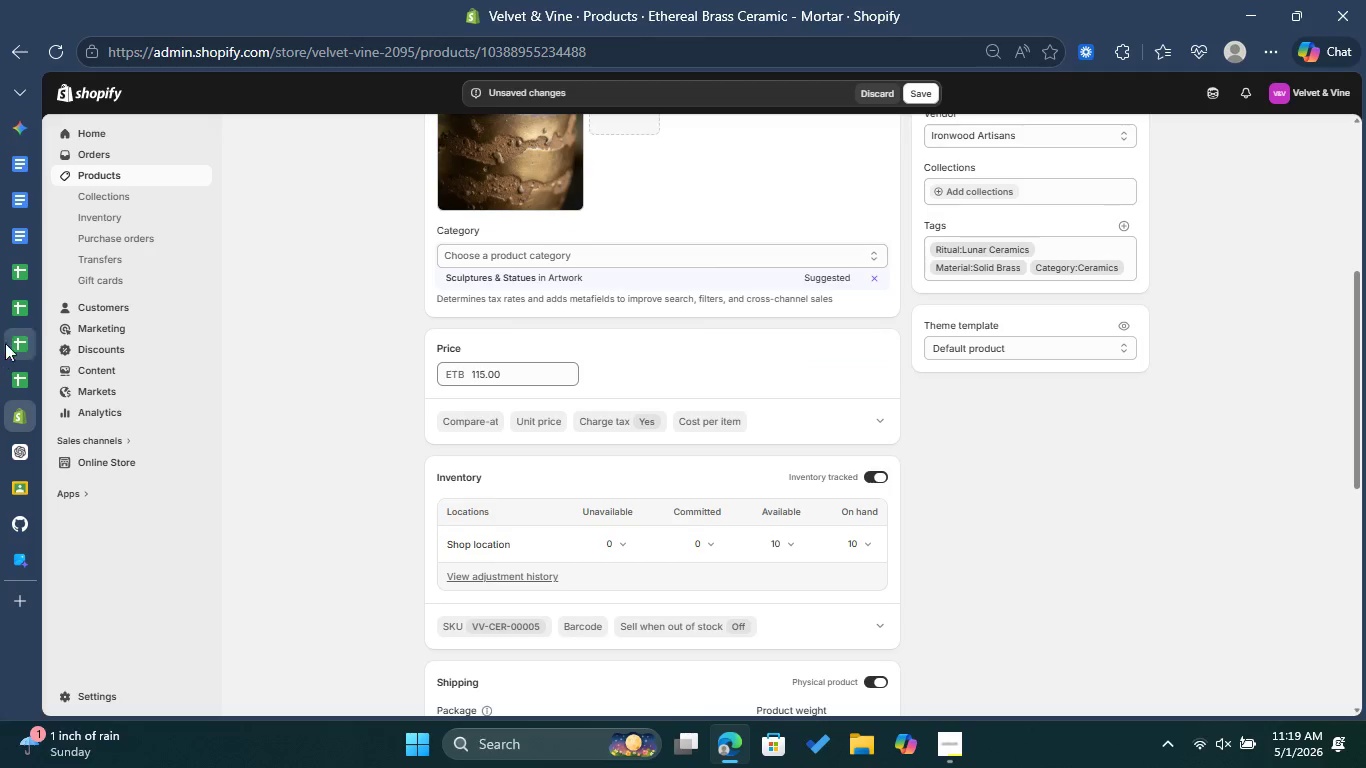 
left_click([34, 313])
 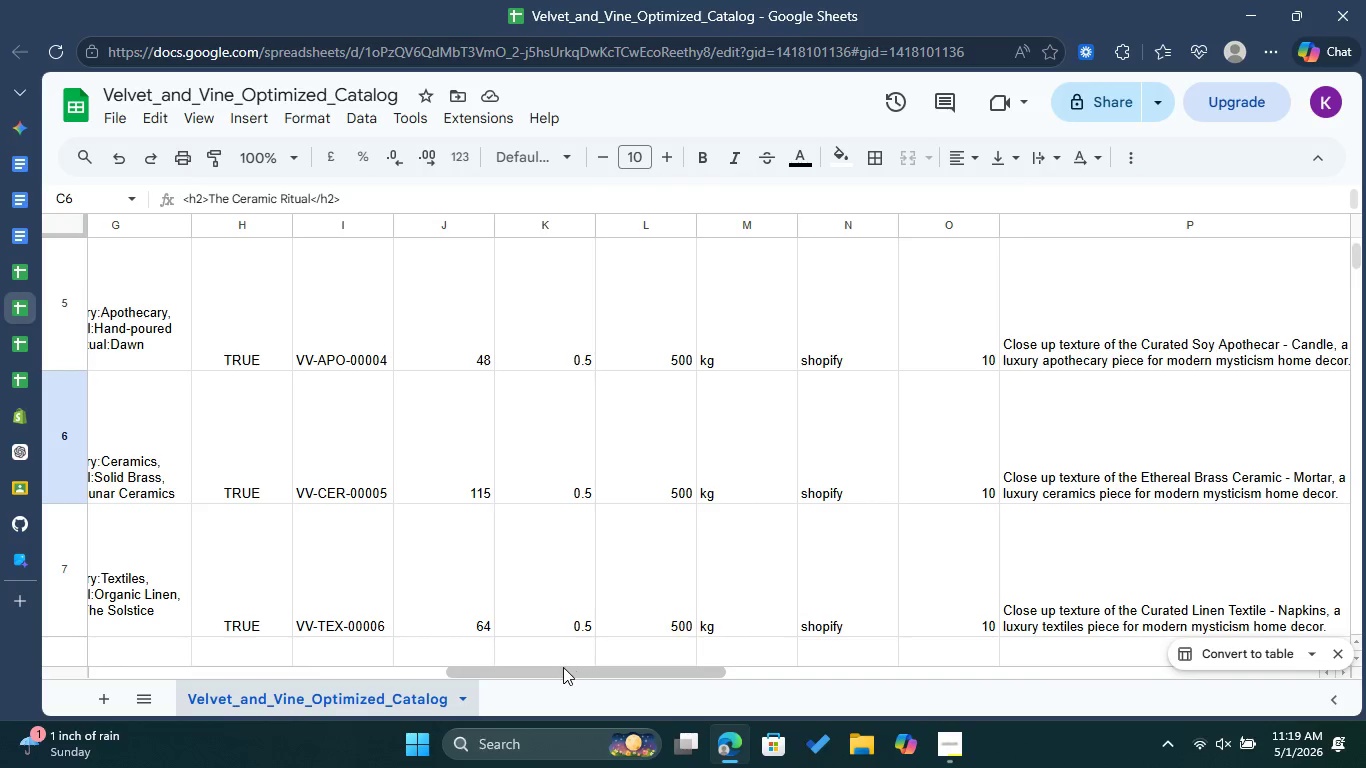 
left_click_drag(start_coordinate=[566, 674], to_coordinate=[610, 673])
 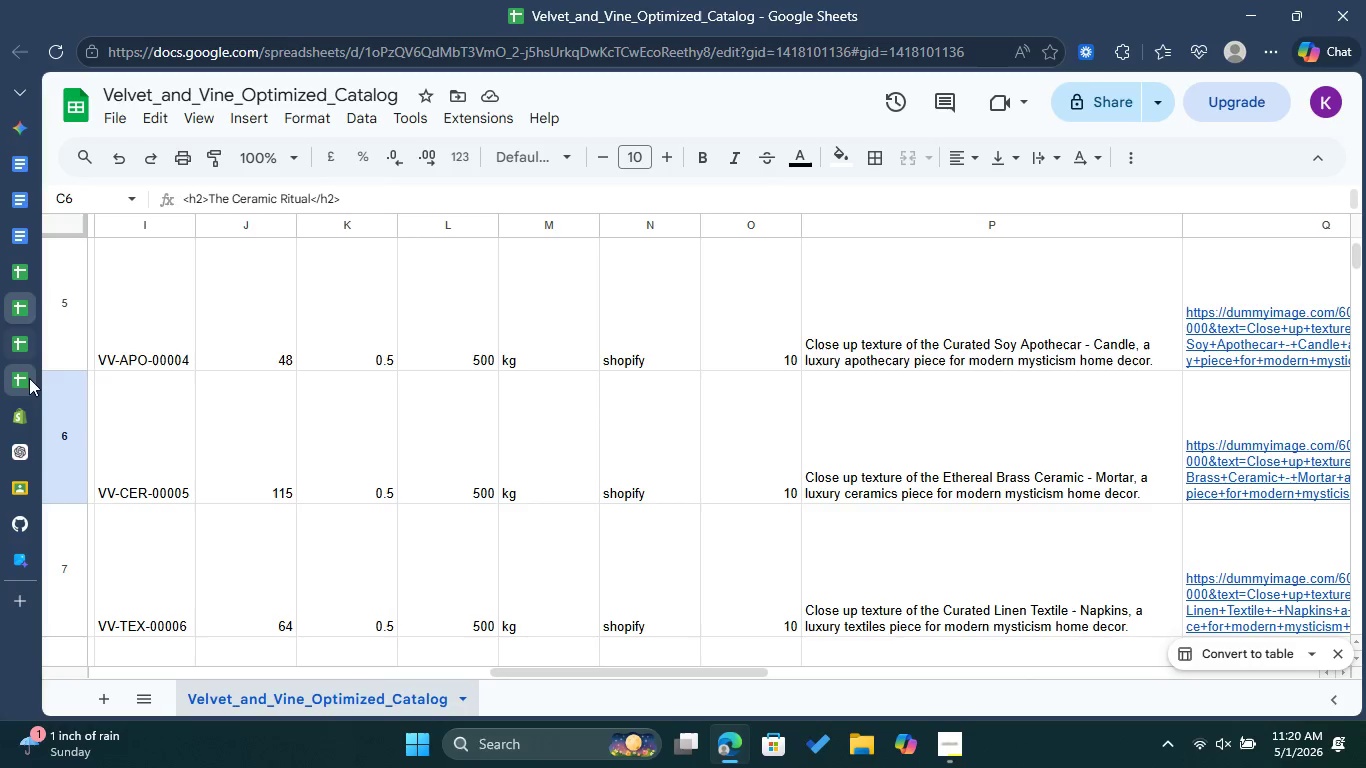 
left_click([25, 410])
 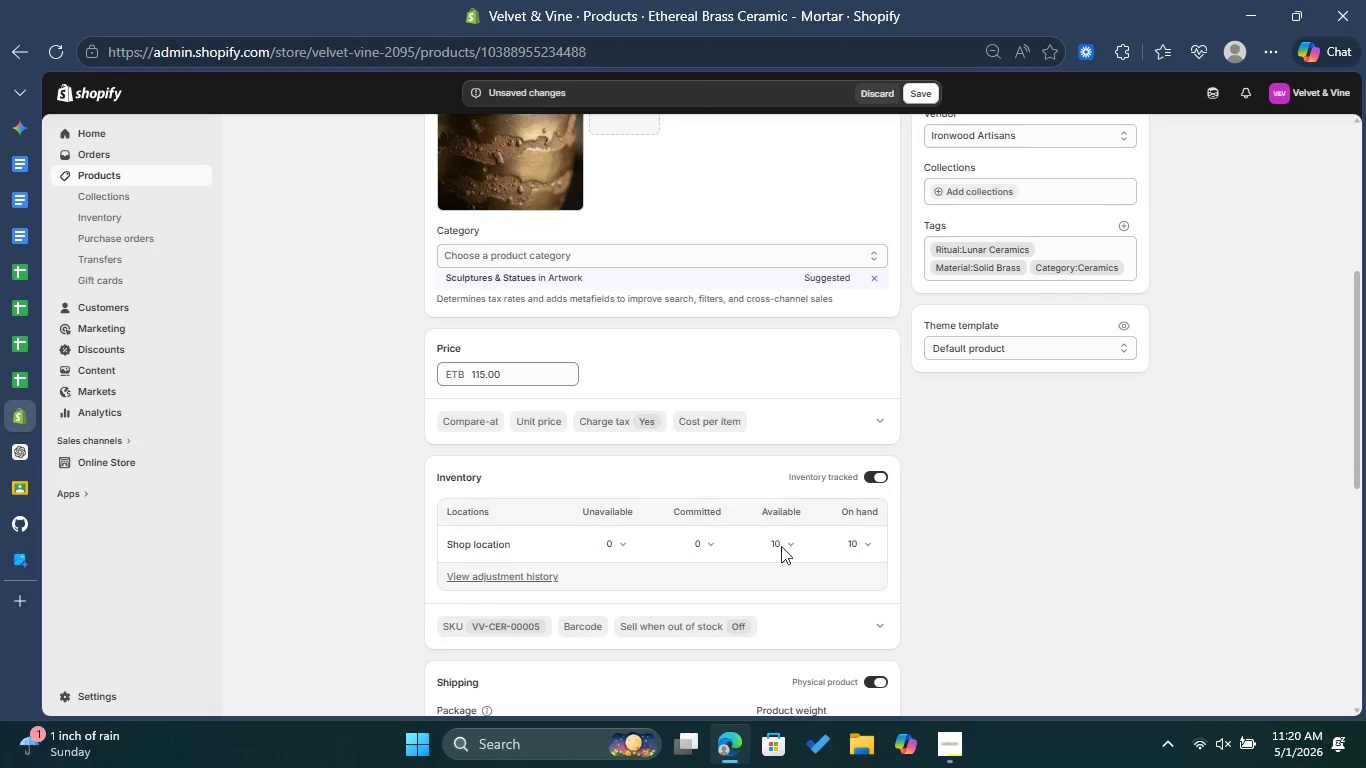 
scroll: coordinate [789, 578], scroll_direction: down, amount: 1.0
 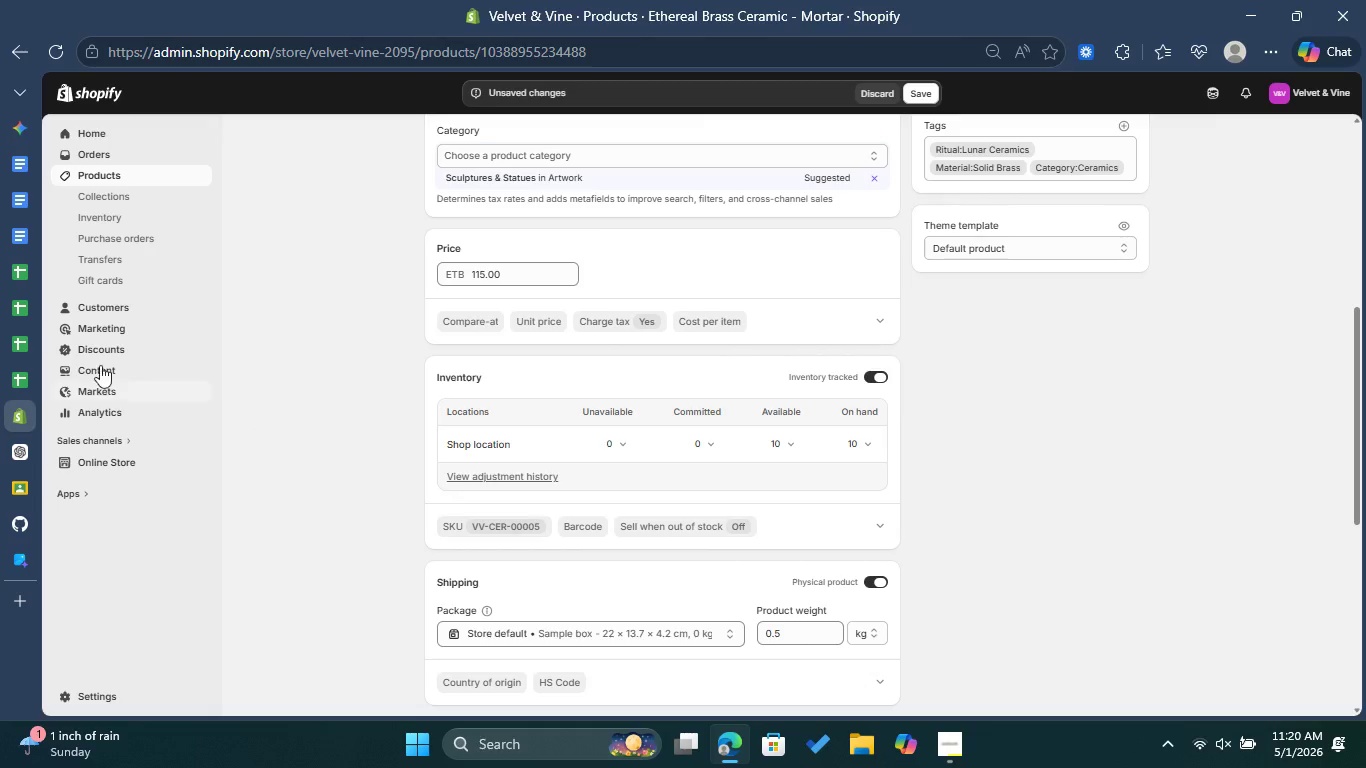 
left_click([14, 301])
 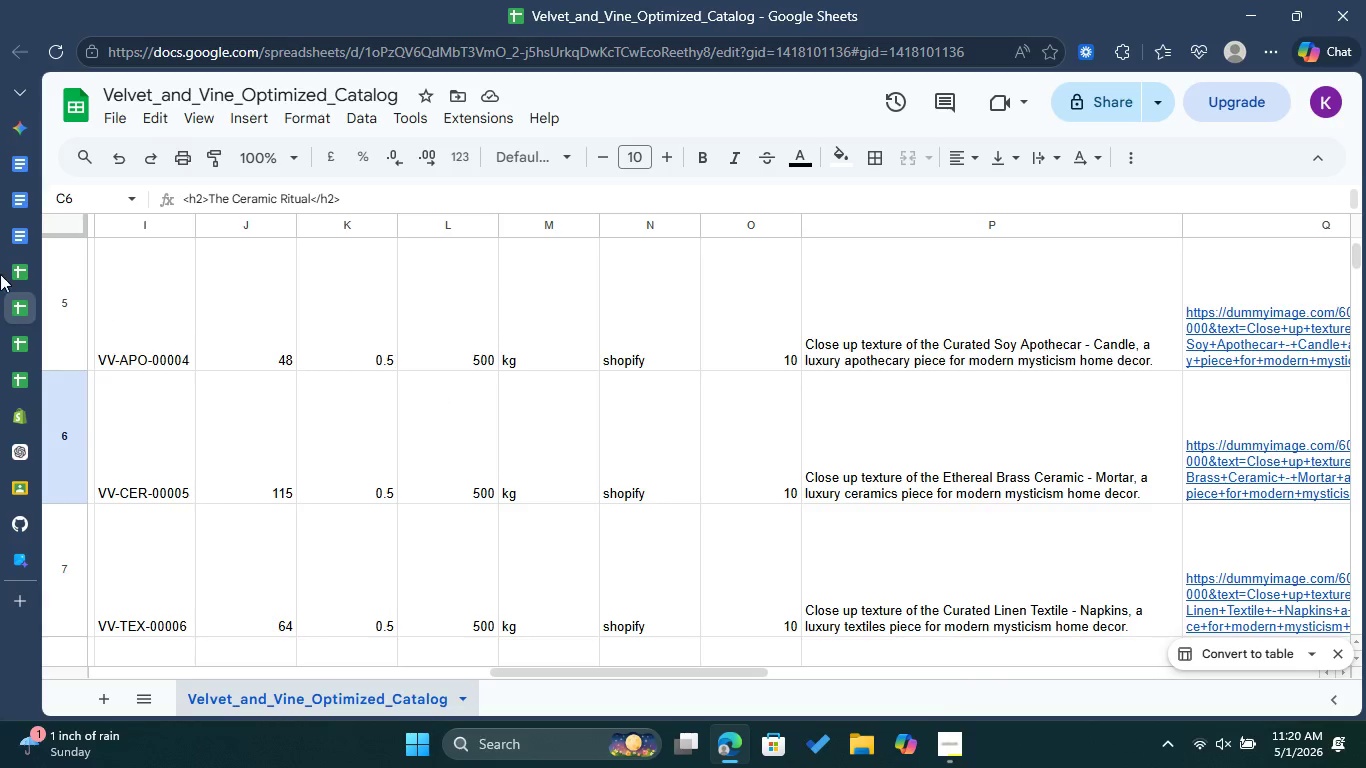 
left_click([22, 276])
 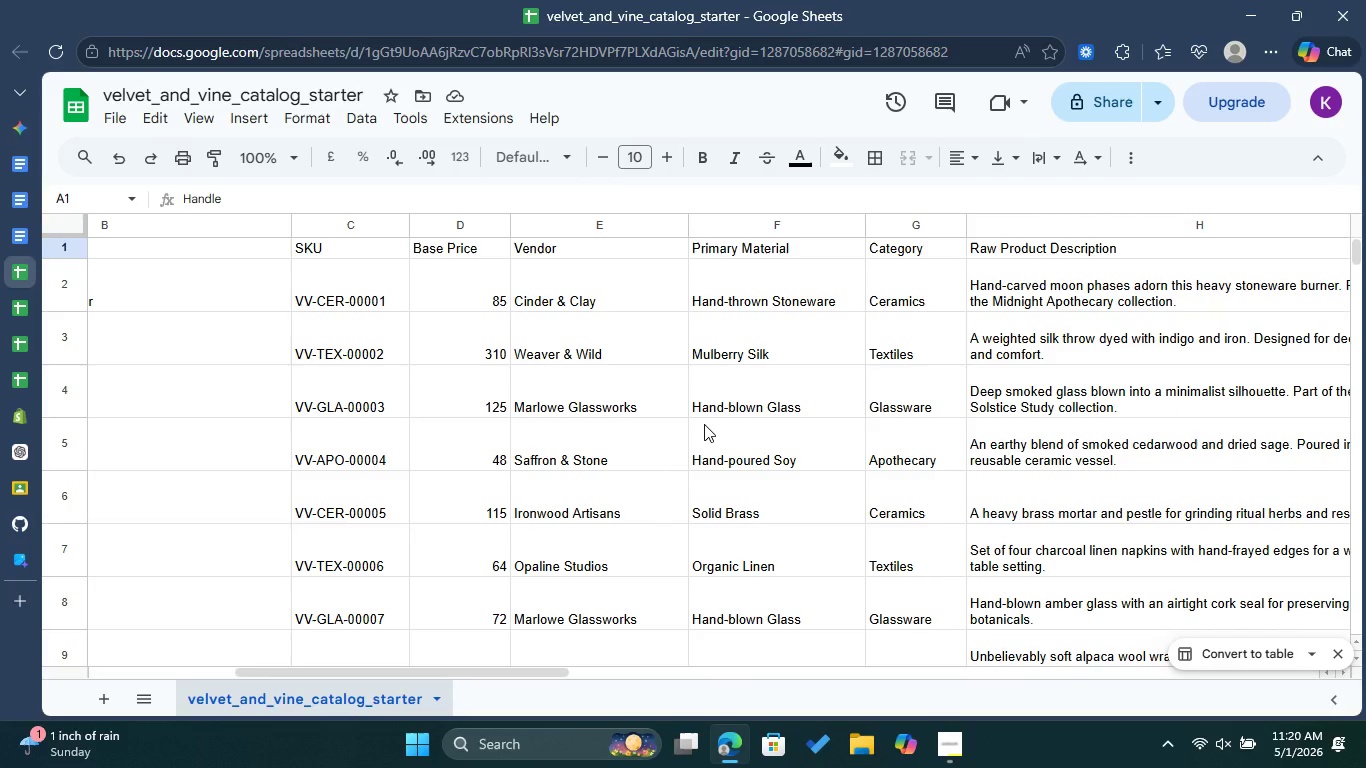 
scroll: coordinate [704, 424], scroll_direction: up, amount: 2.0
 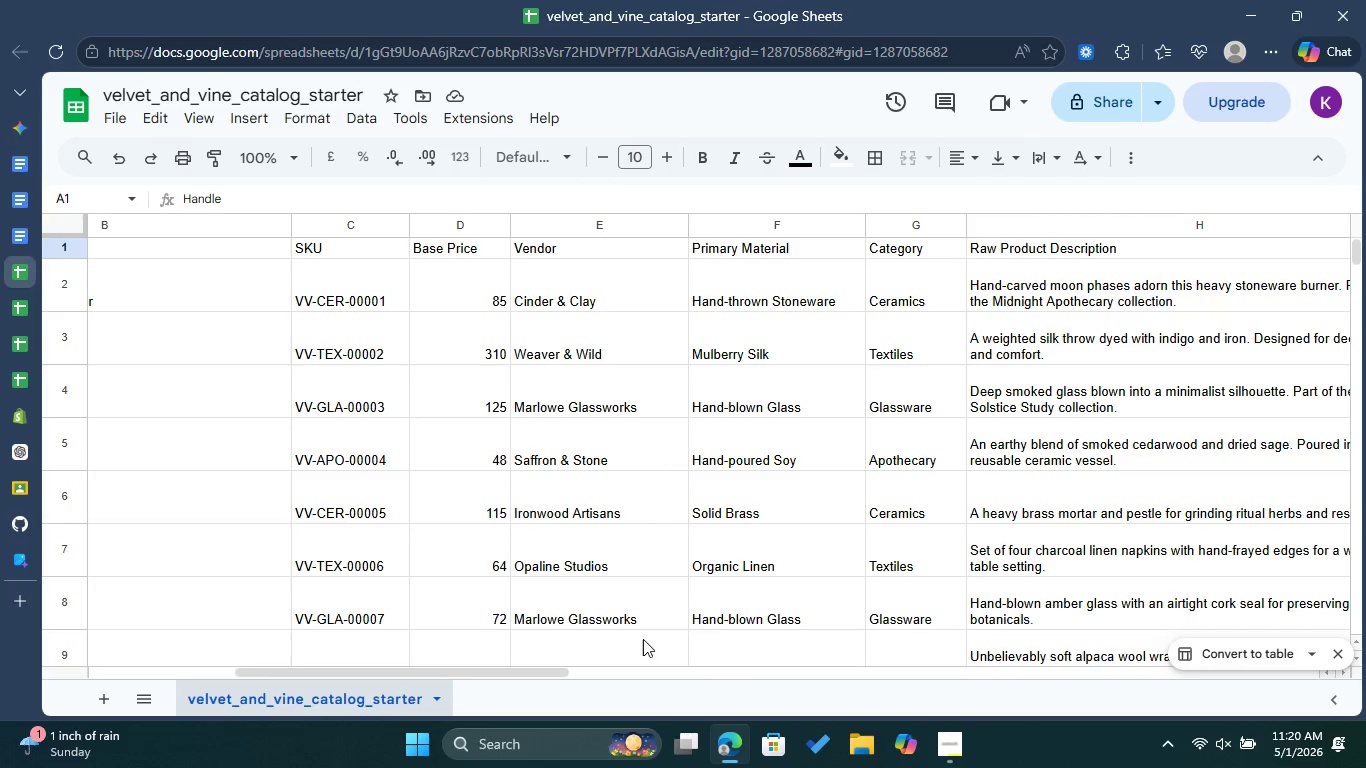 
left_click_drag(start_coordinate=[546, 669], to_coordinate=[644, 682])
 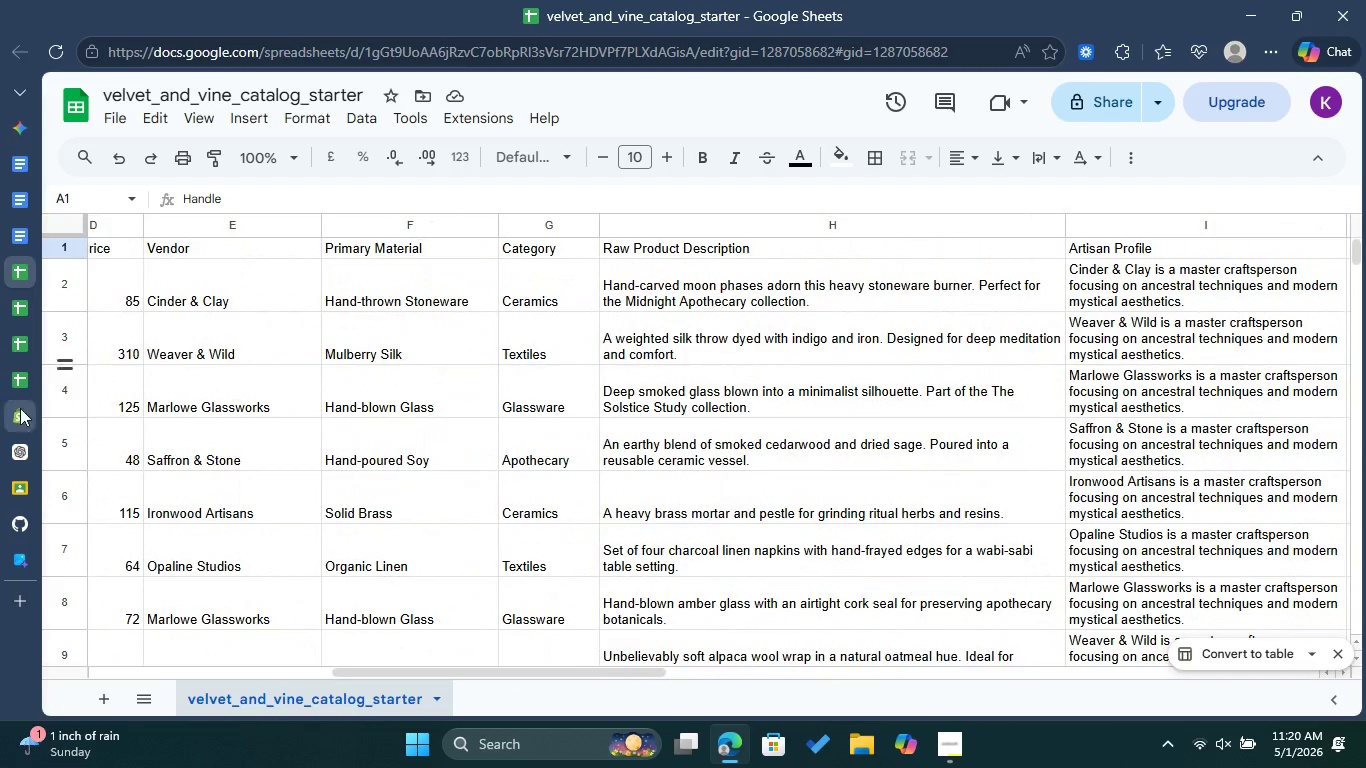 
left_click([21, 409])
 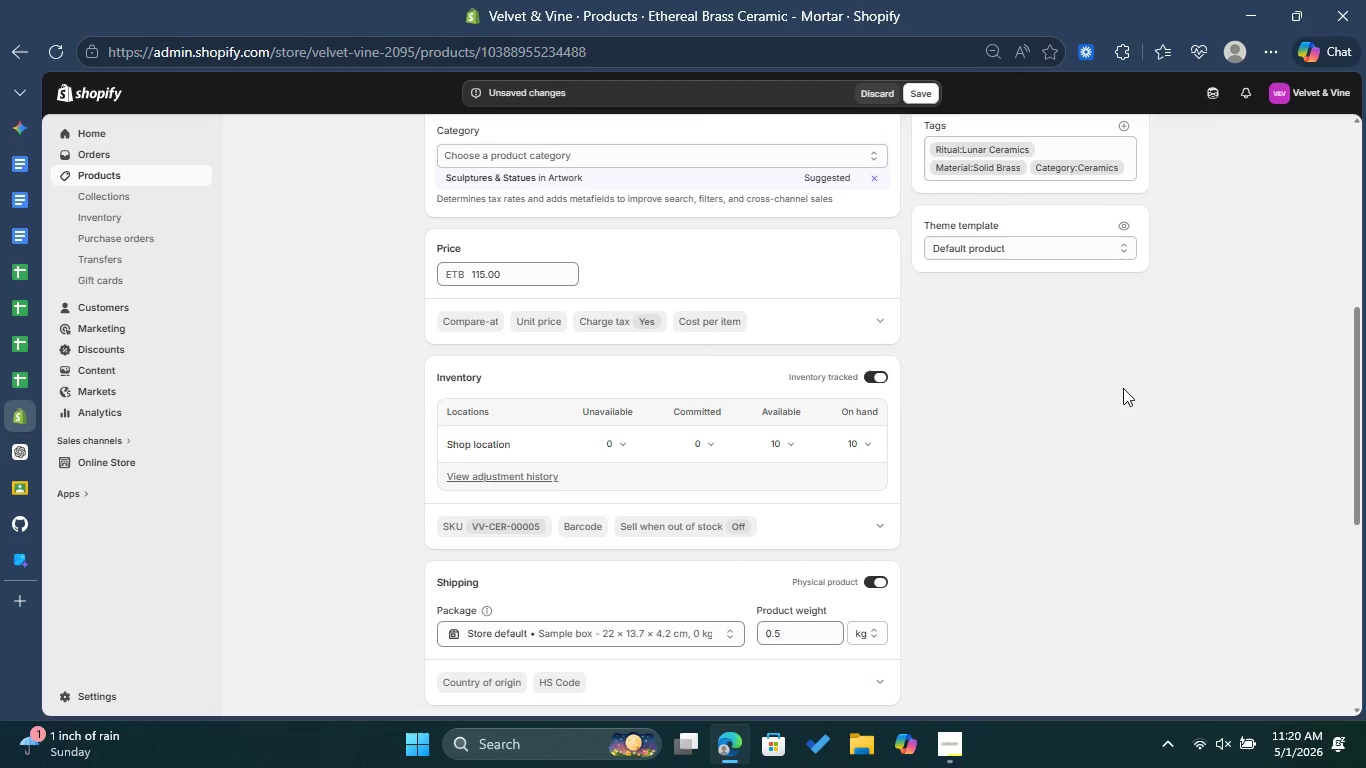 
wait(7.95)
 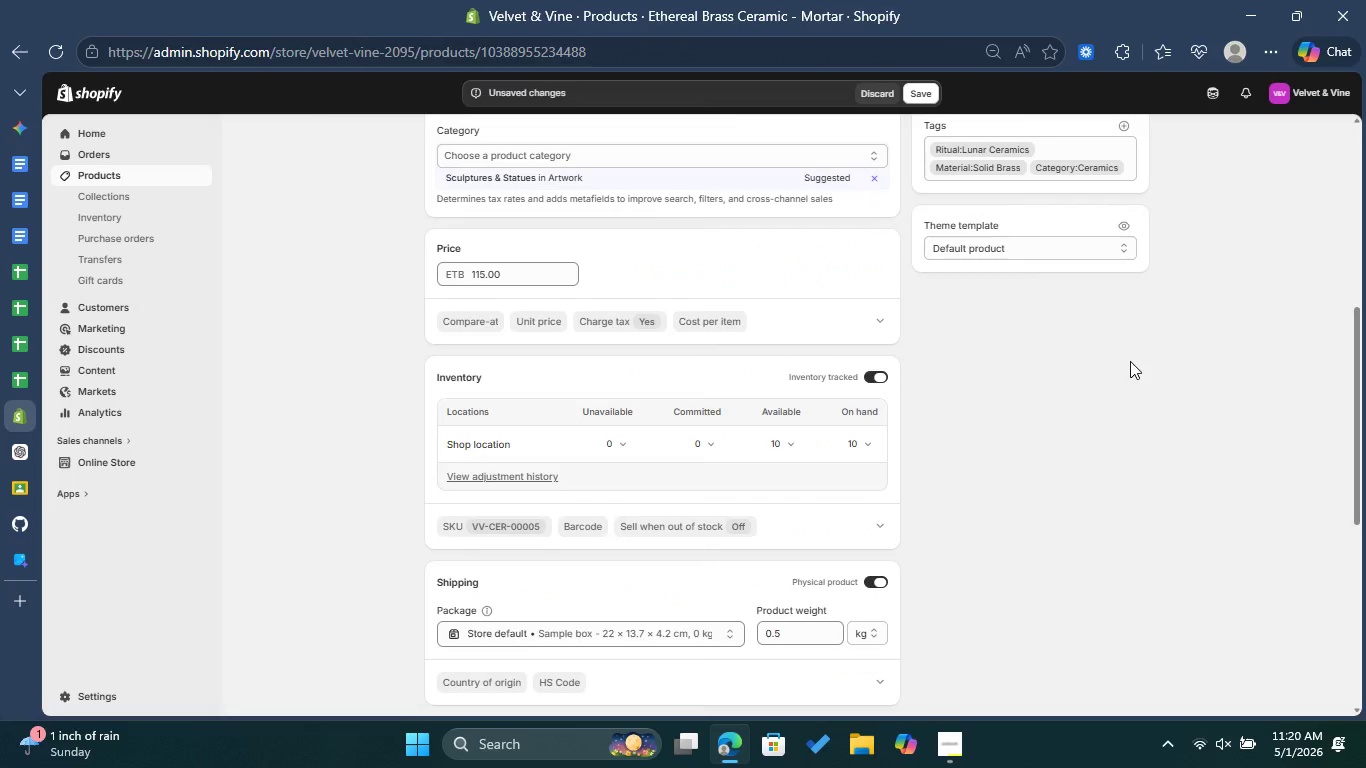 
scroll: coordinate [1117, 406], scroll_direction: down, amount: 2.0
 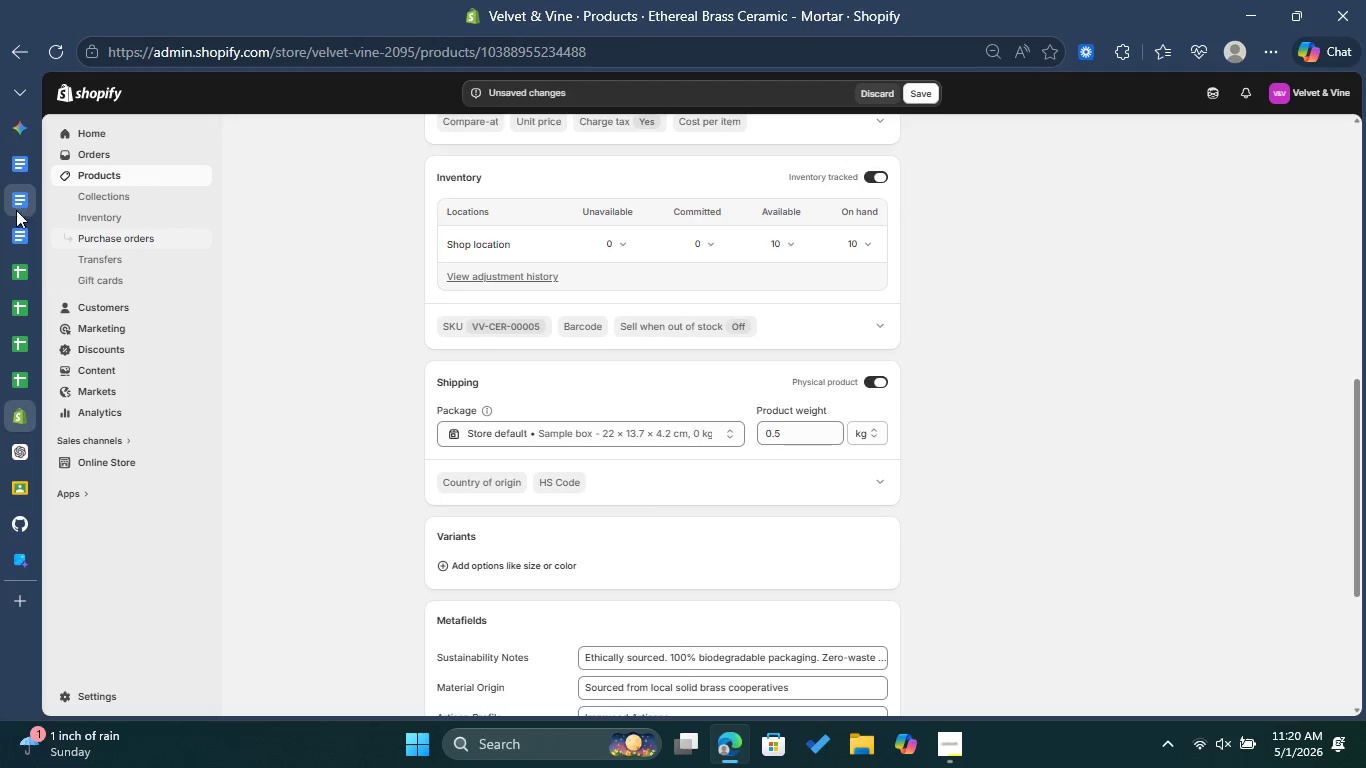 
left_click([22, 307])
 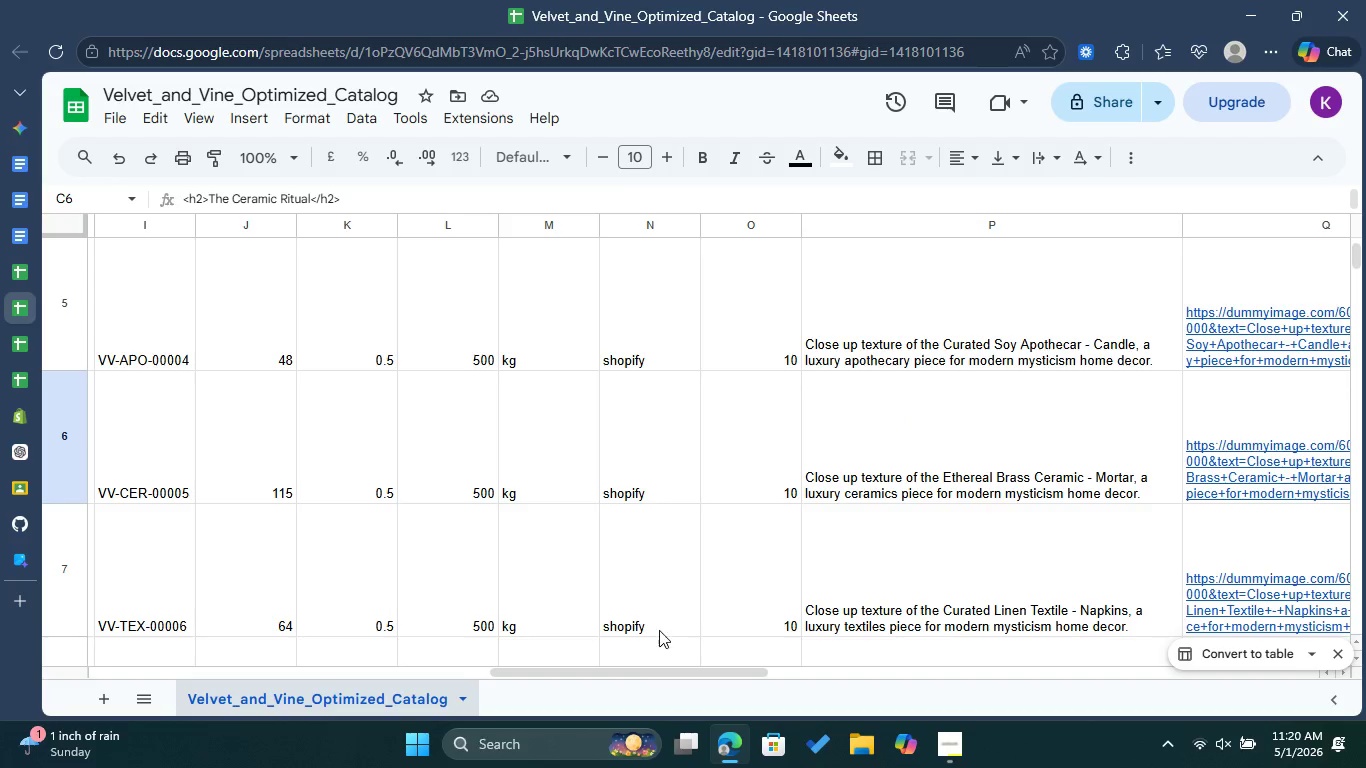 
left_click_drag(start_coordinate=[658, 672], to_coordinate=[717, 672])
 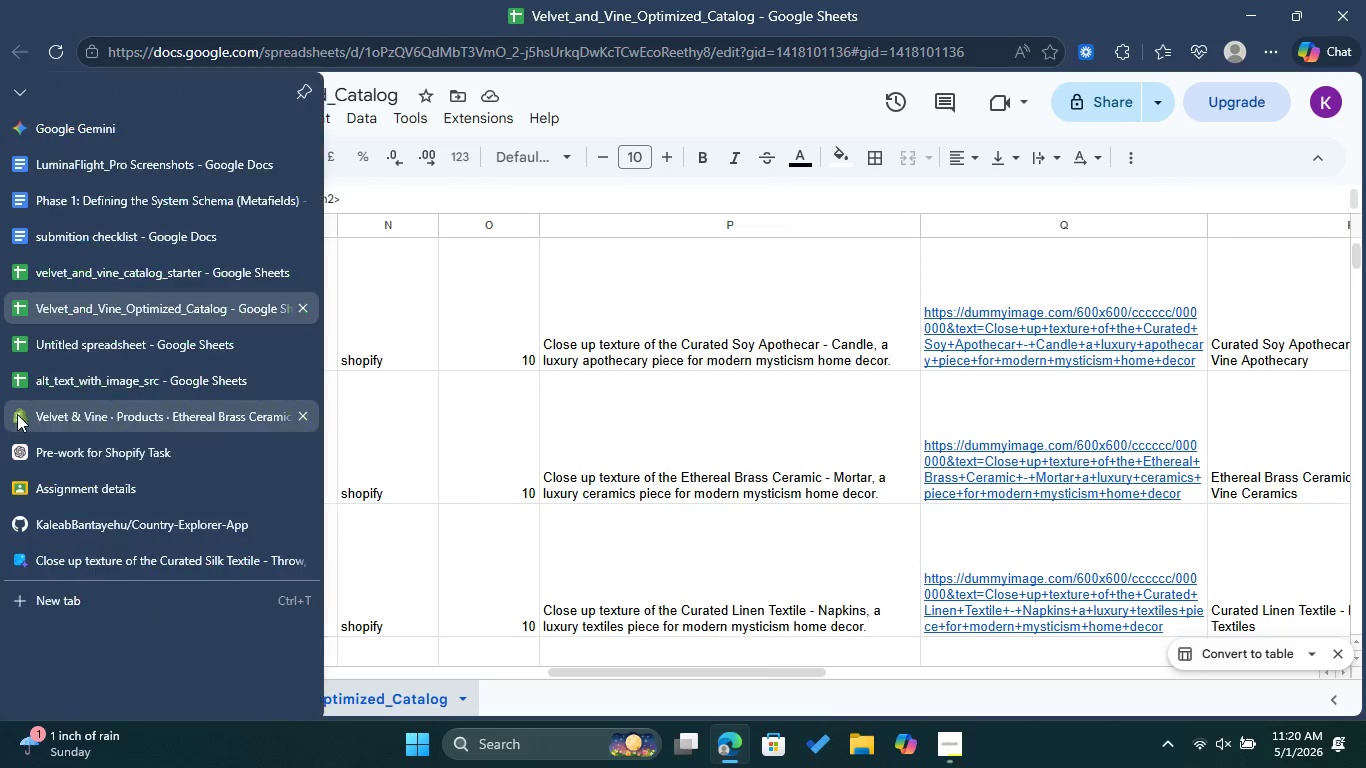 
scroll: coordinate [935, 350], scroll_direction: up, amount: 4.0
 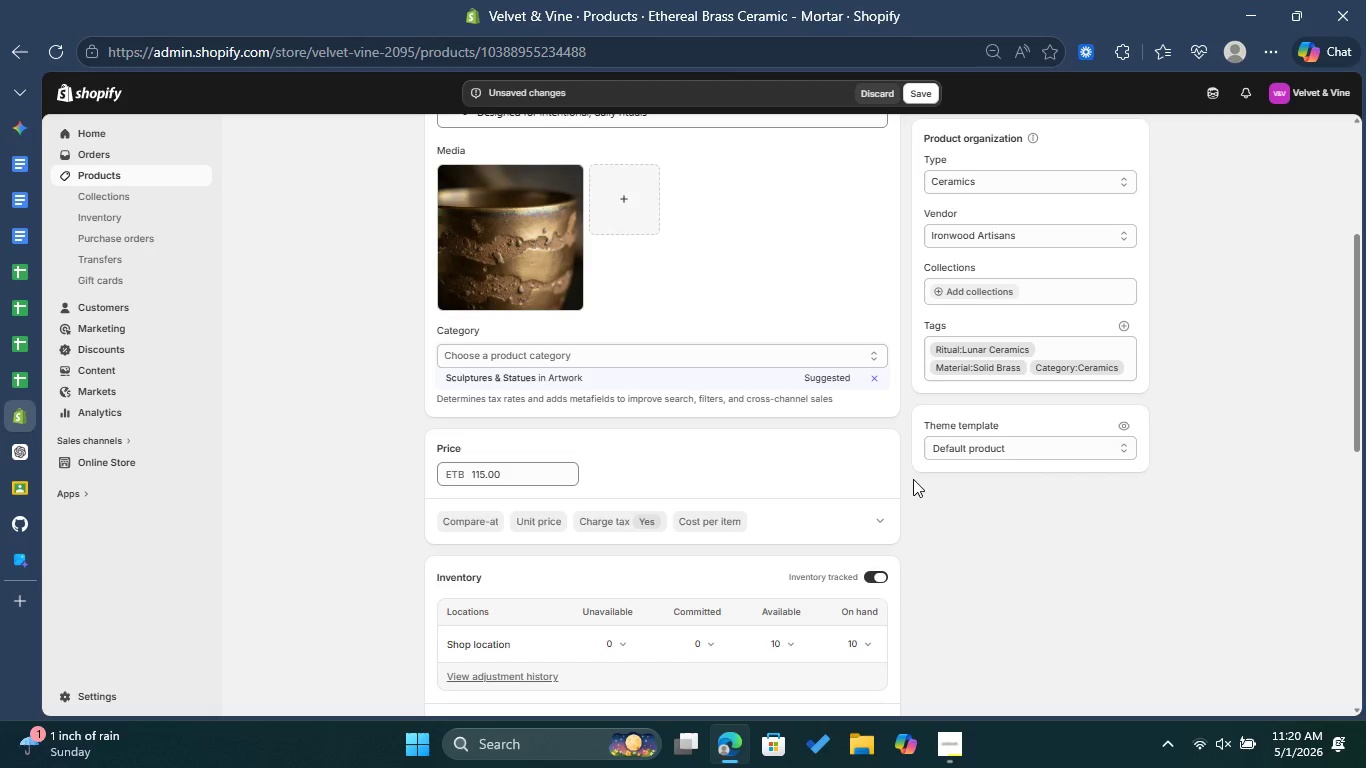 
scroll: coordinate [914, 480], scroll_direction: down, amount: 1.0
 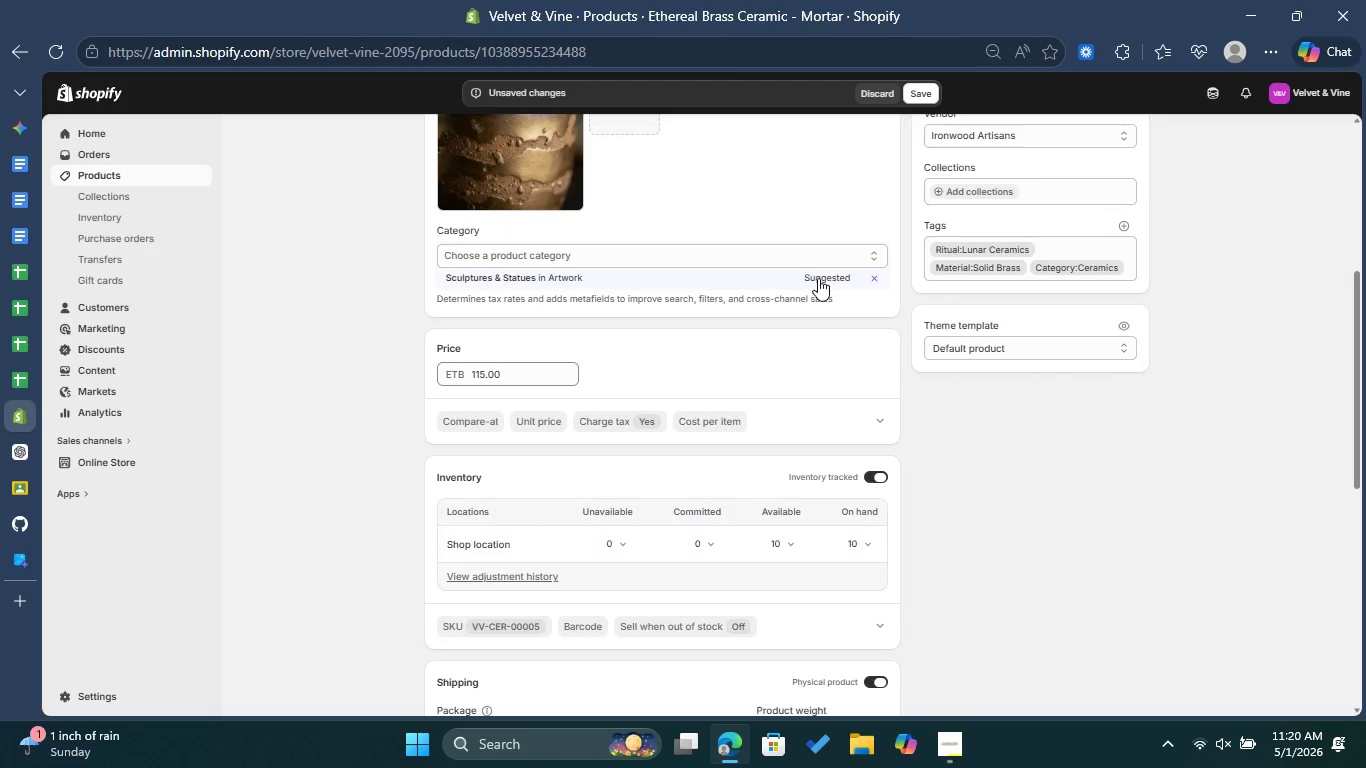 
left_click([826, 271])
 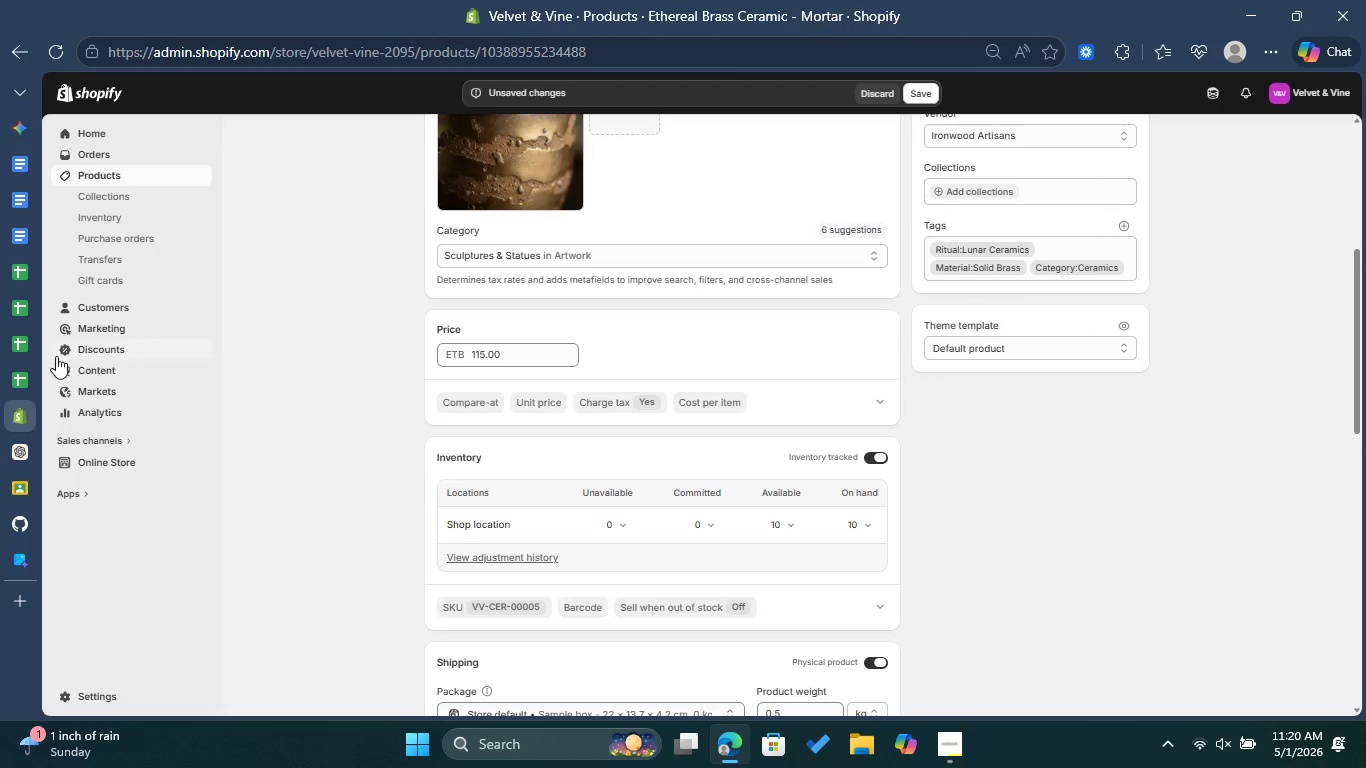 
left_click([22, 300])
 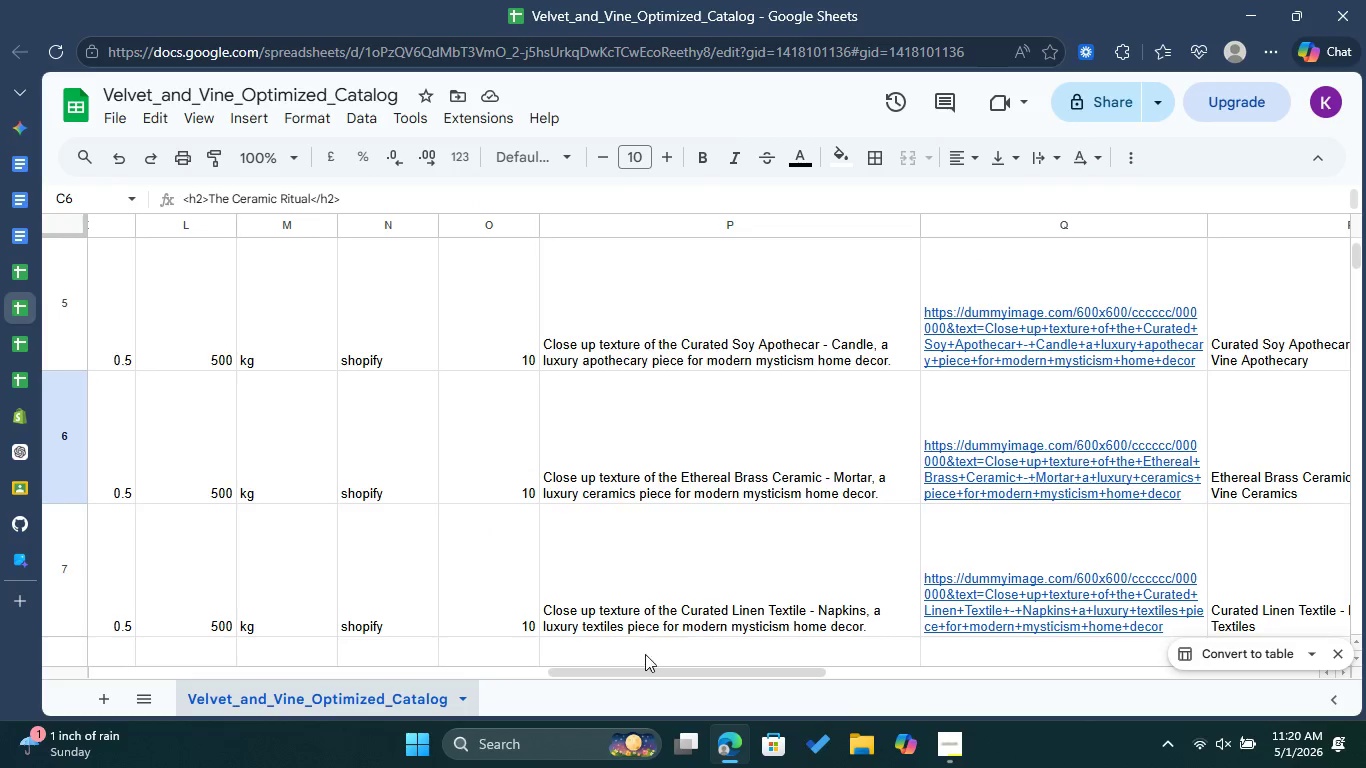 
left_click_drag(start_coordinate=[652, 674], to_coordinate=[798, 684])
 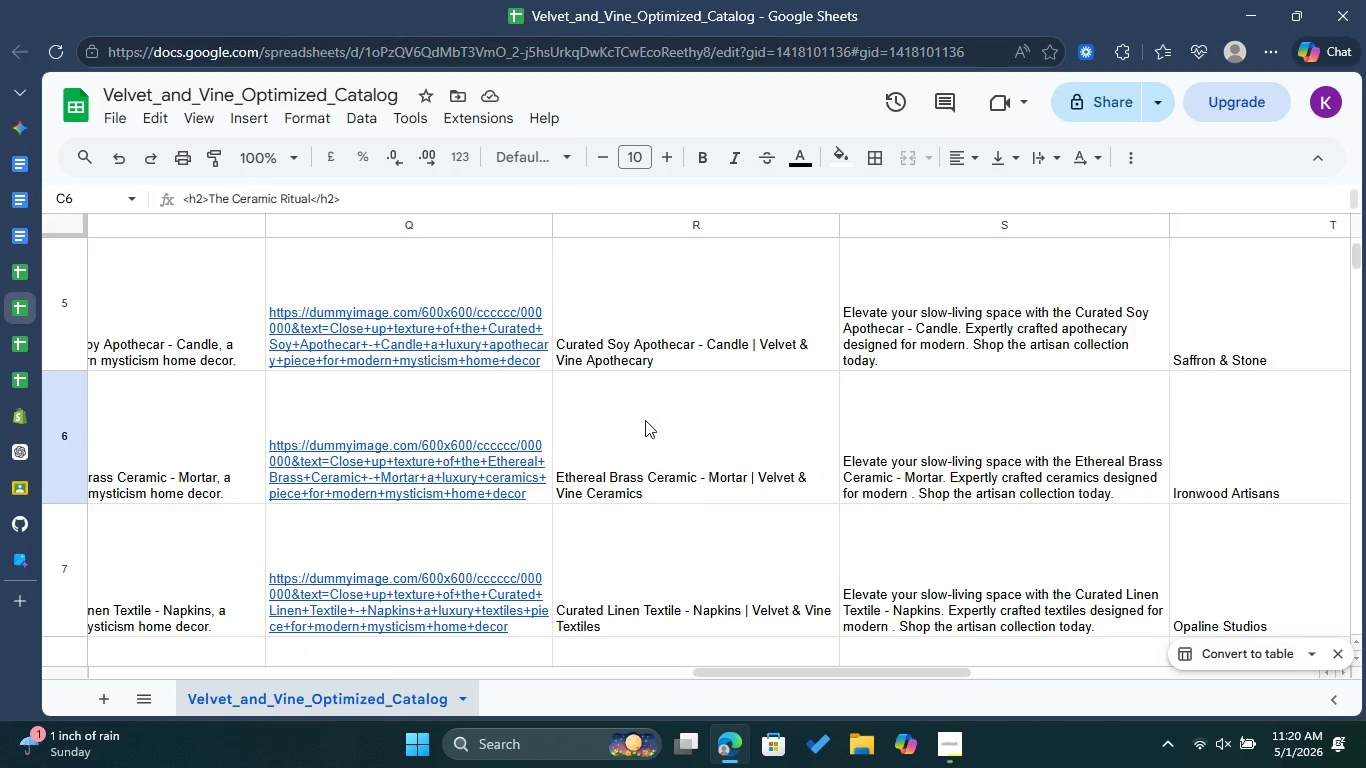 
left_click([649, 406])
 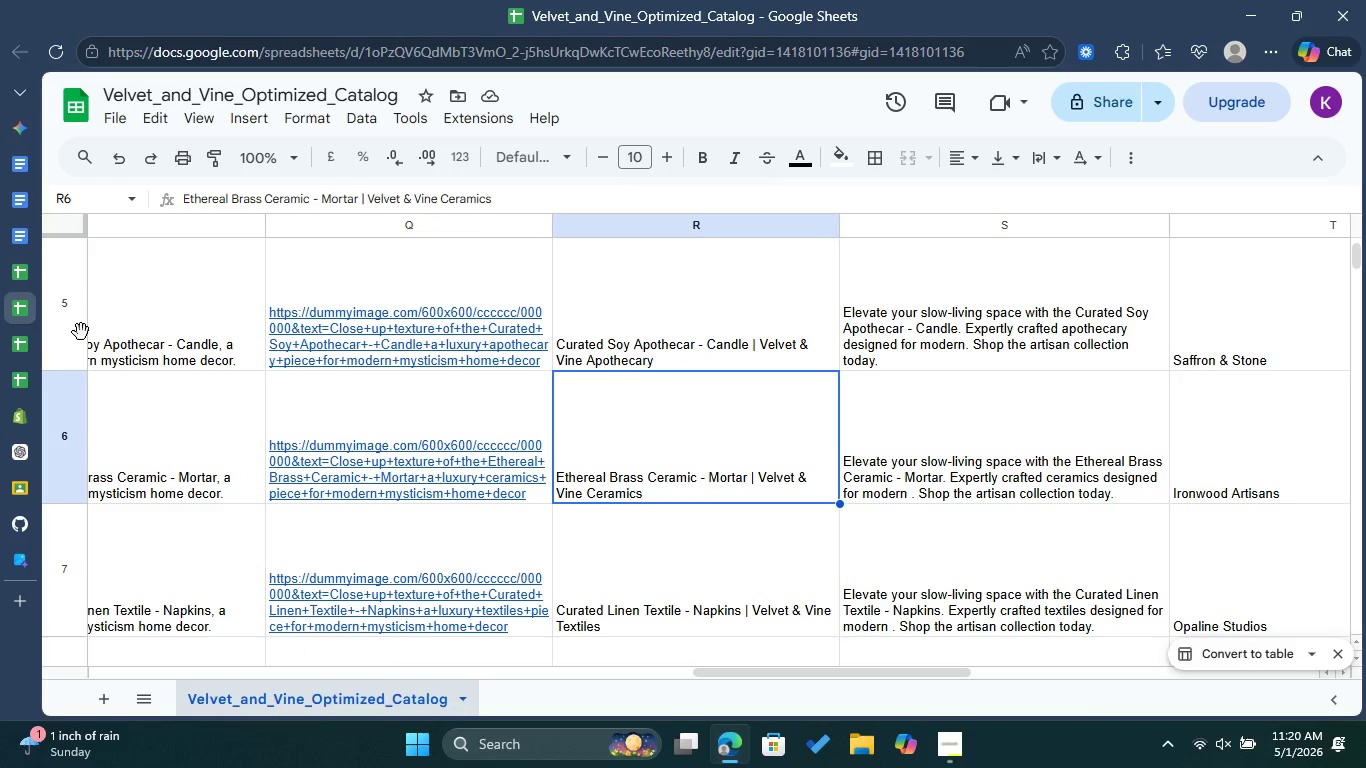 
left_click([20, 415])
 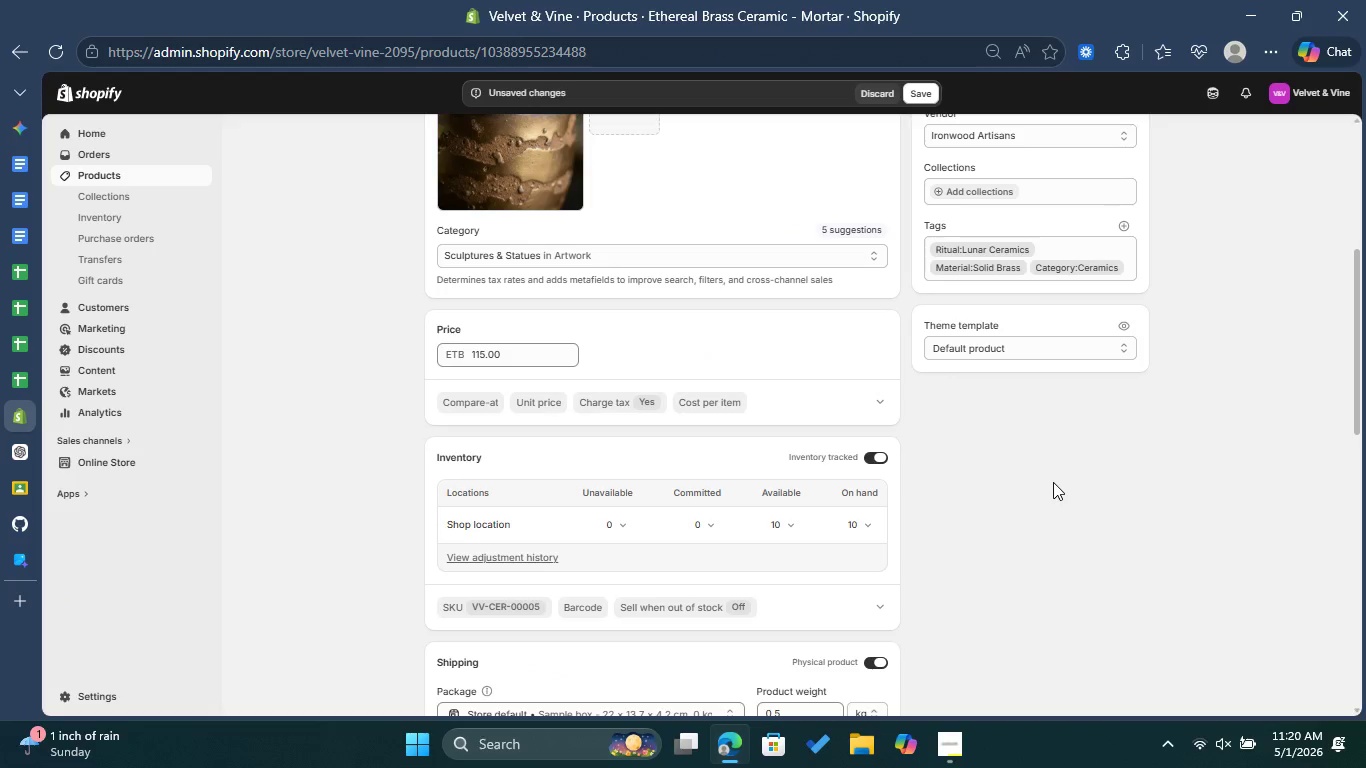 
scroll: coordinate [1020, 447], scroll_direction: down, amount: 10.0
 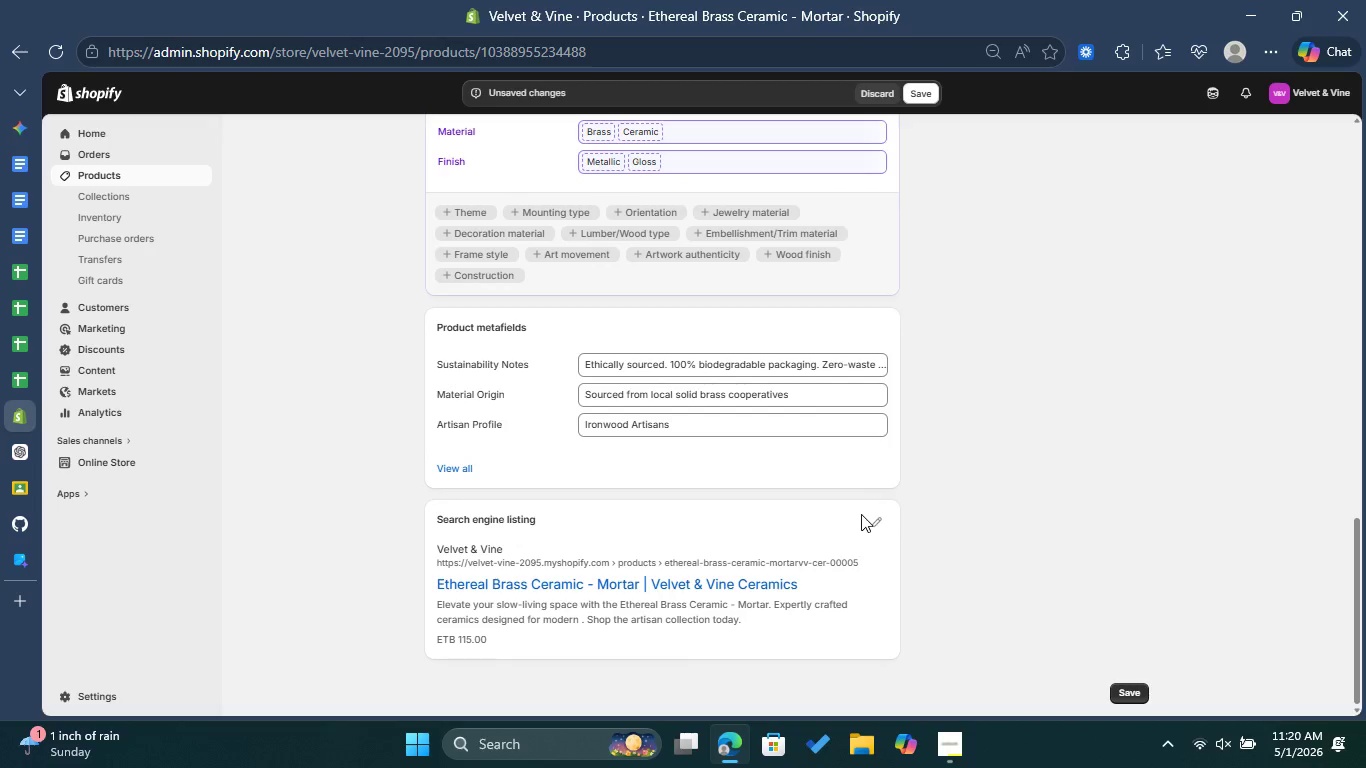 
left_click([887, 518])
 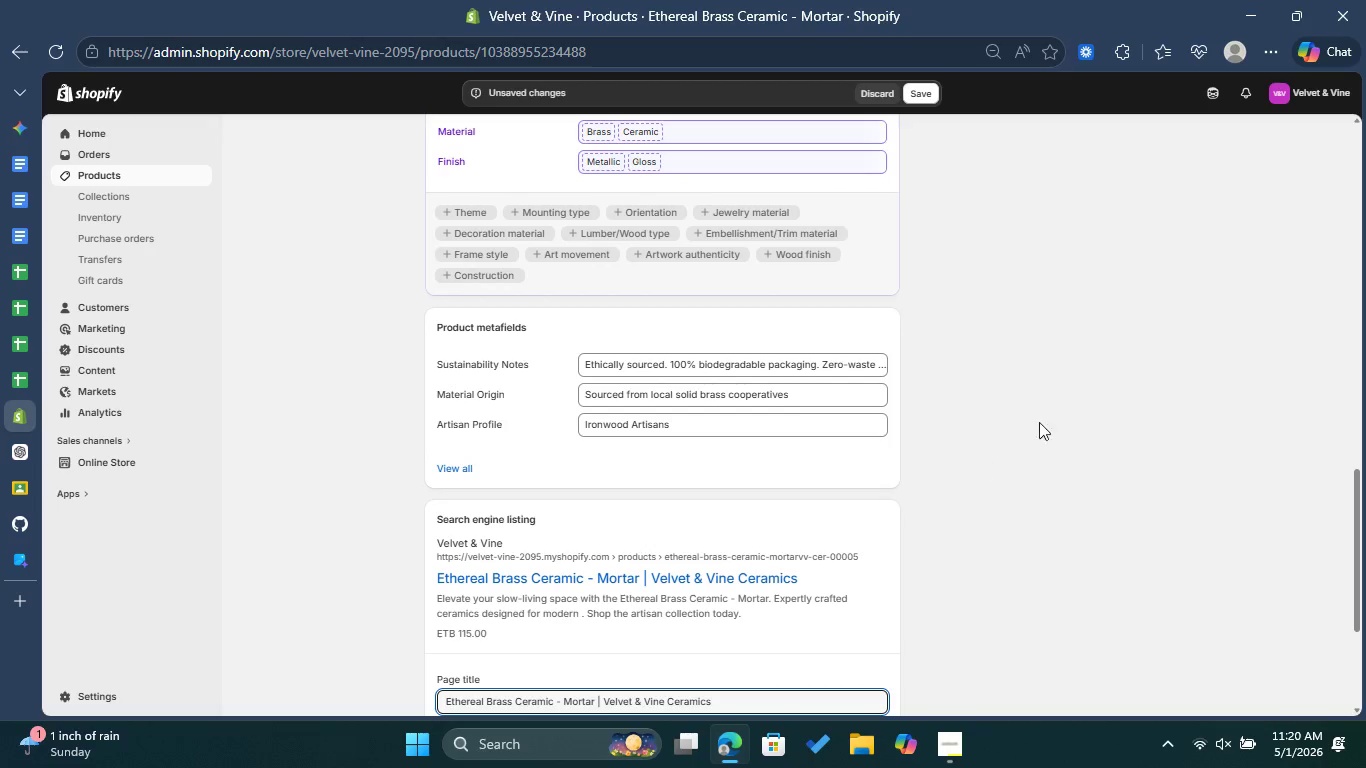 
scroll: coordinate [1047, 415], scroll_direction: down, amount: 2.0
 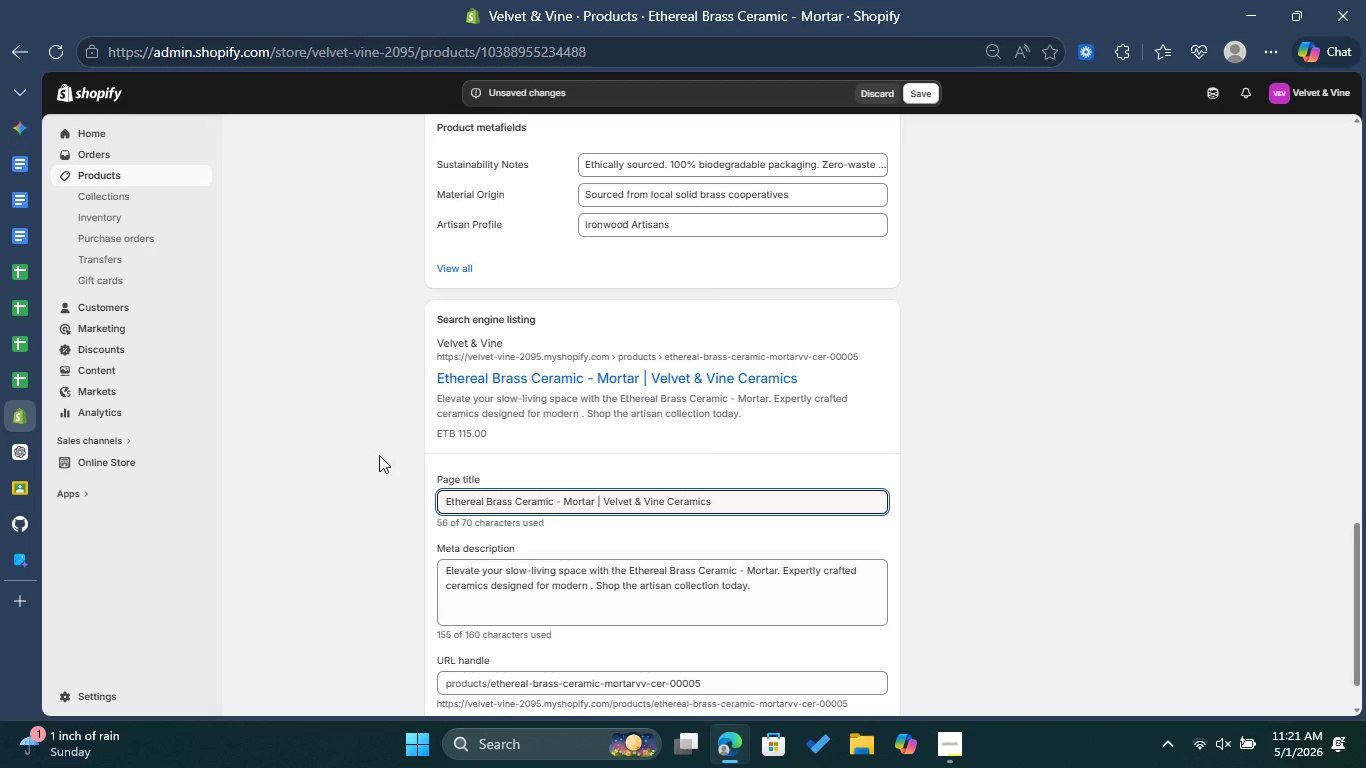 
left_click([13, 320])
 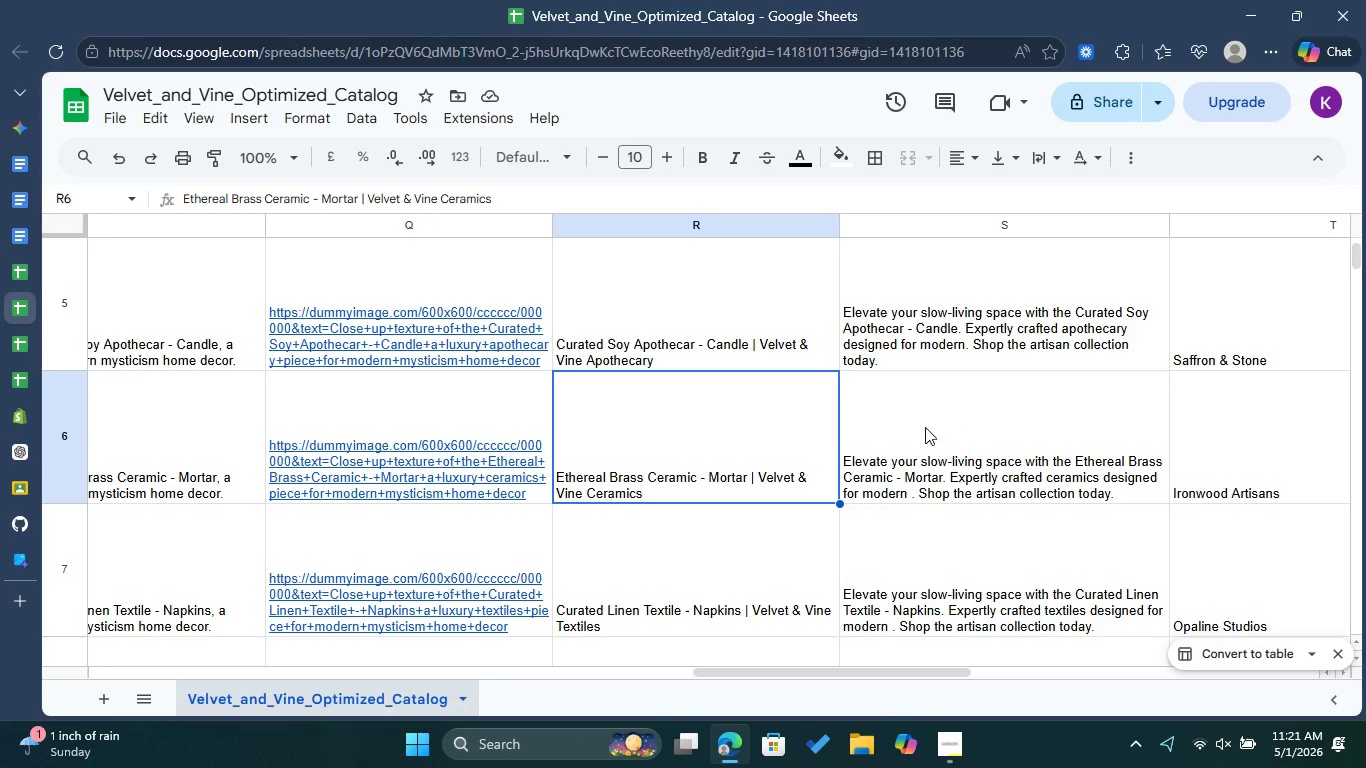 
left_click([13, 422])
 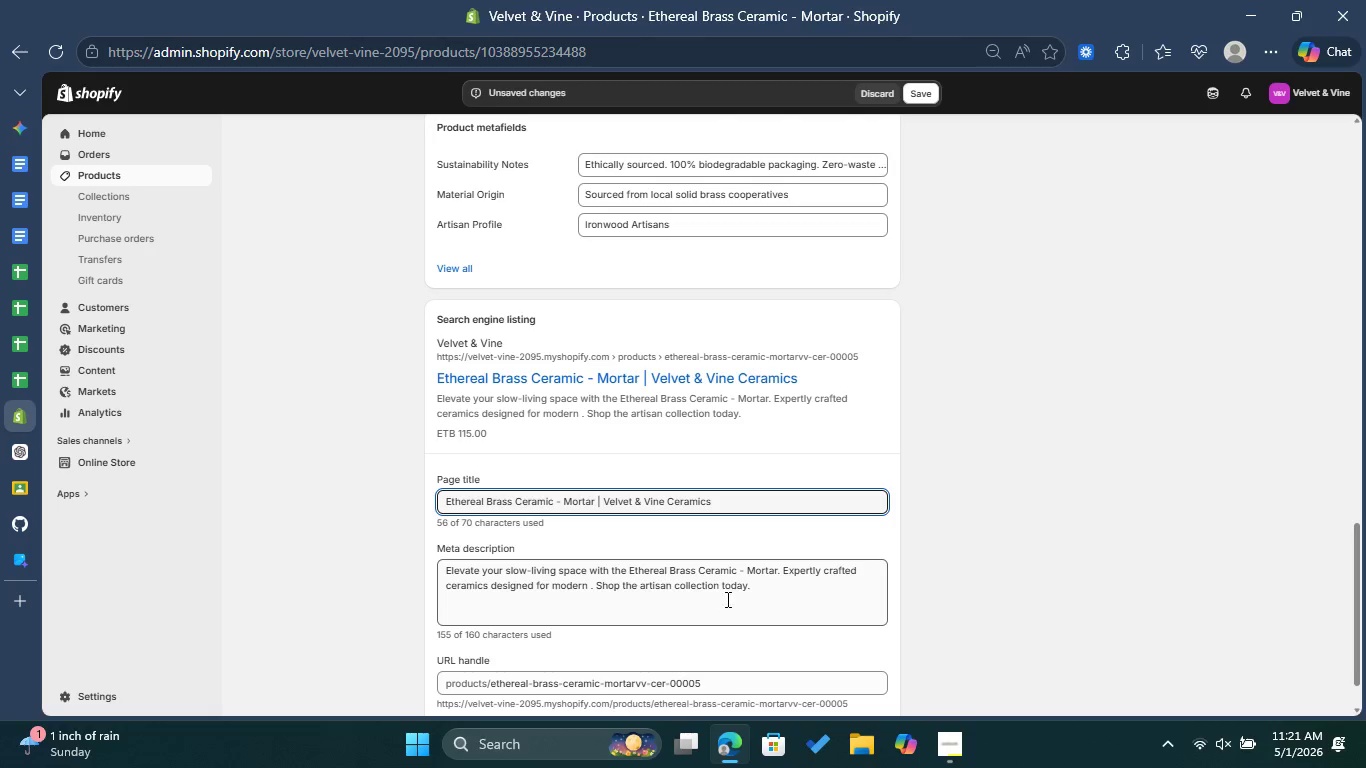 
wait(5.08)
 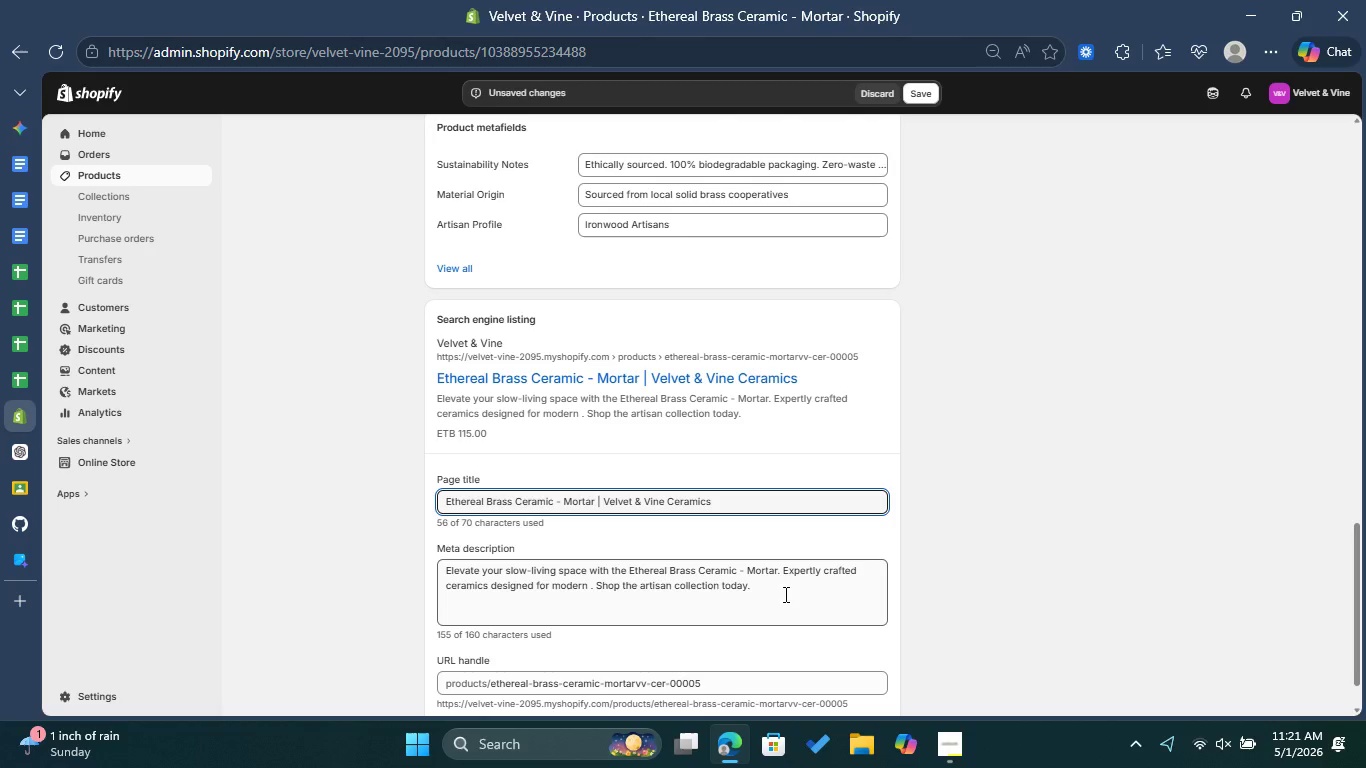 
left_click([17, 313])
 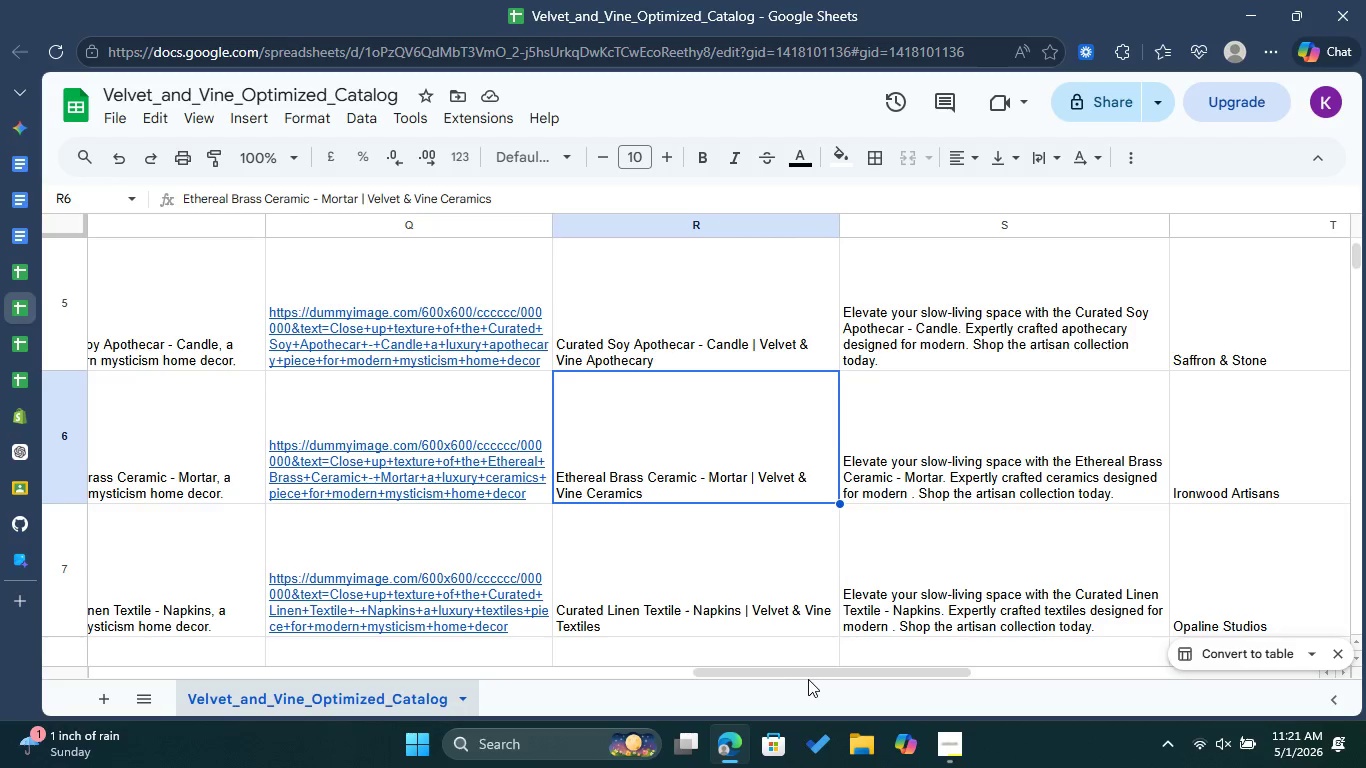 
left_click_drag(start_coordinate=[819, 668], to_coordinate=[931, 676])
 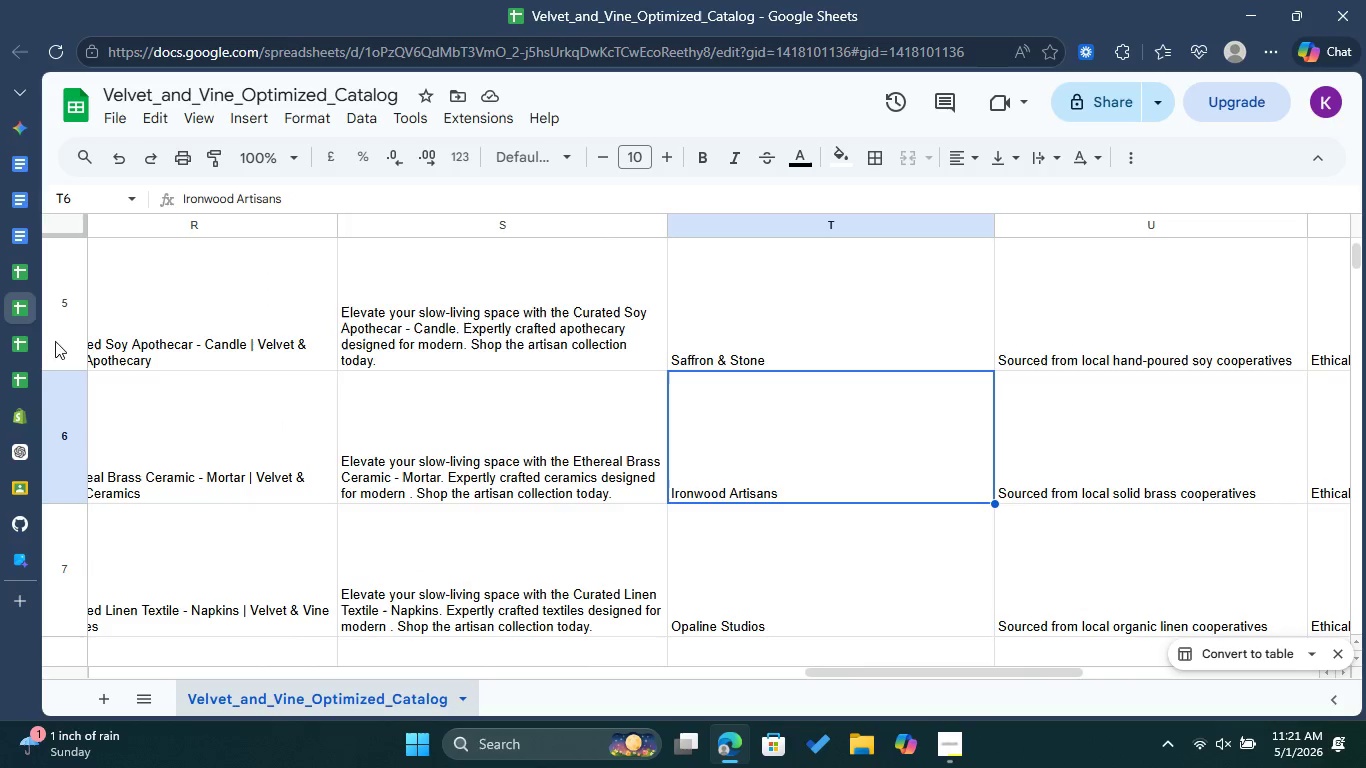 
left_click([25, 414])
 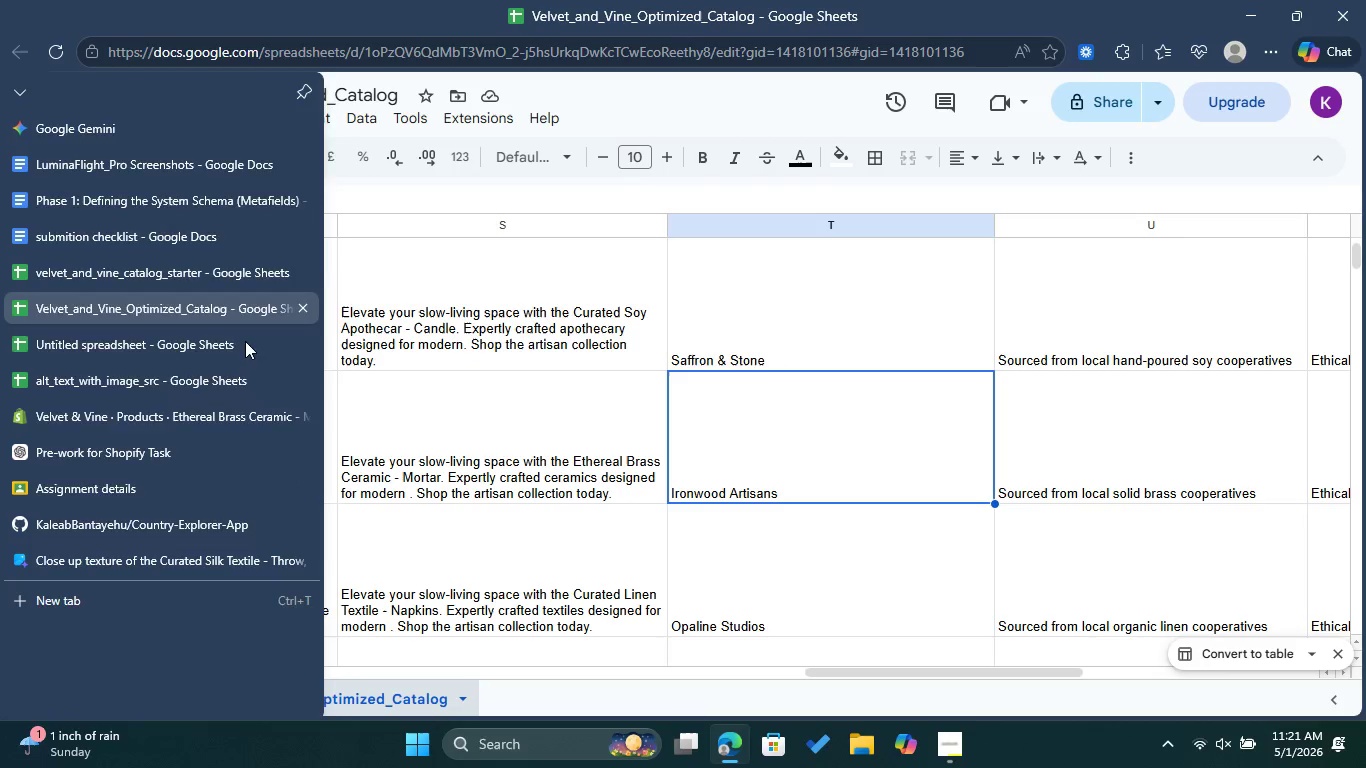 
wait(5.48)
 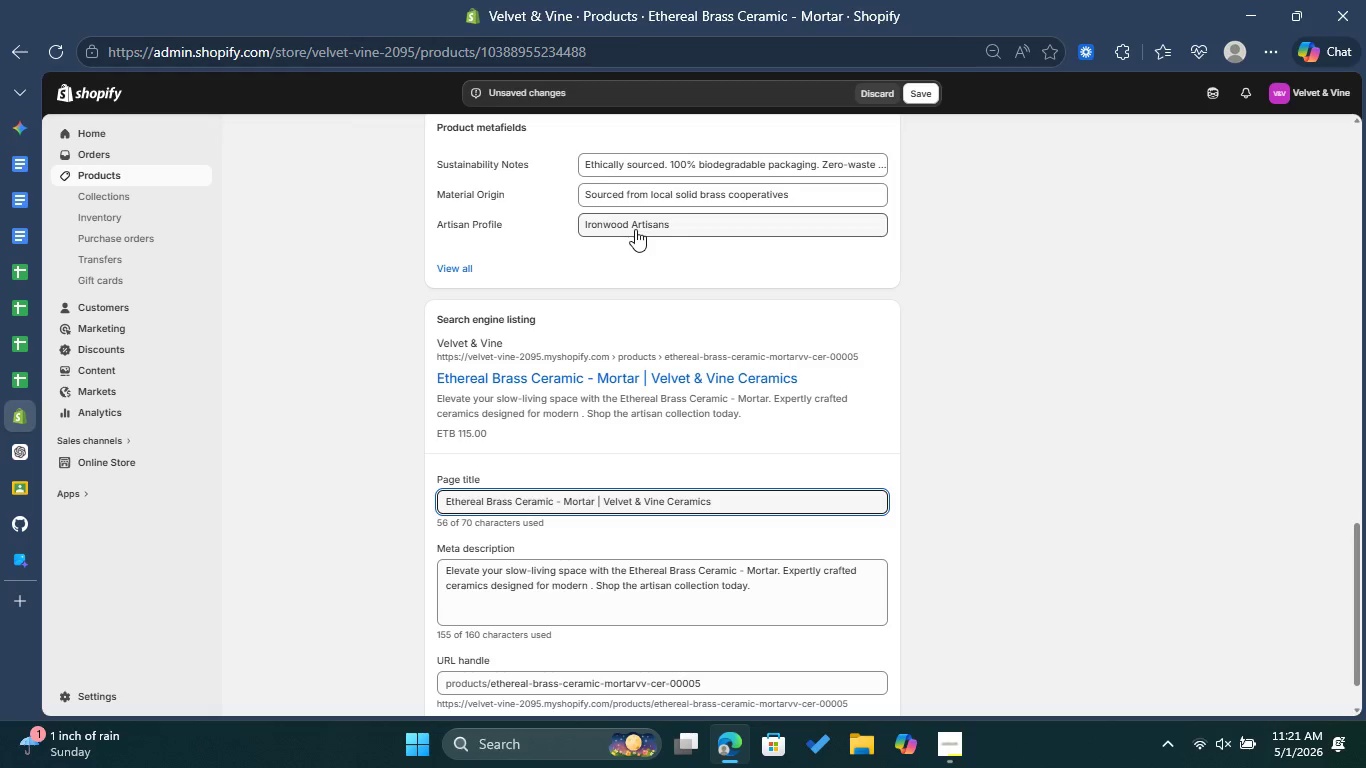 
left_click_drag(start_coordinate=[860, 674], to_coordinate=[961, 684])
 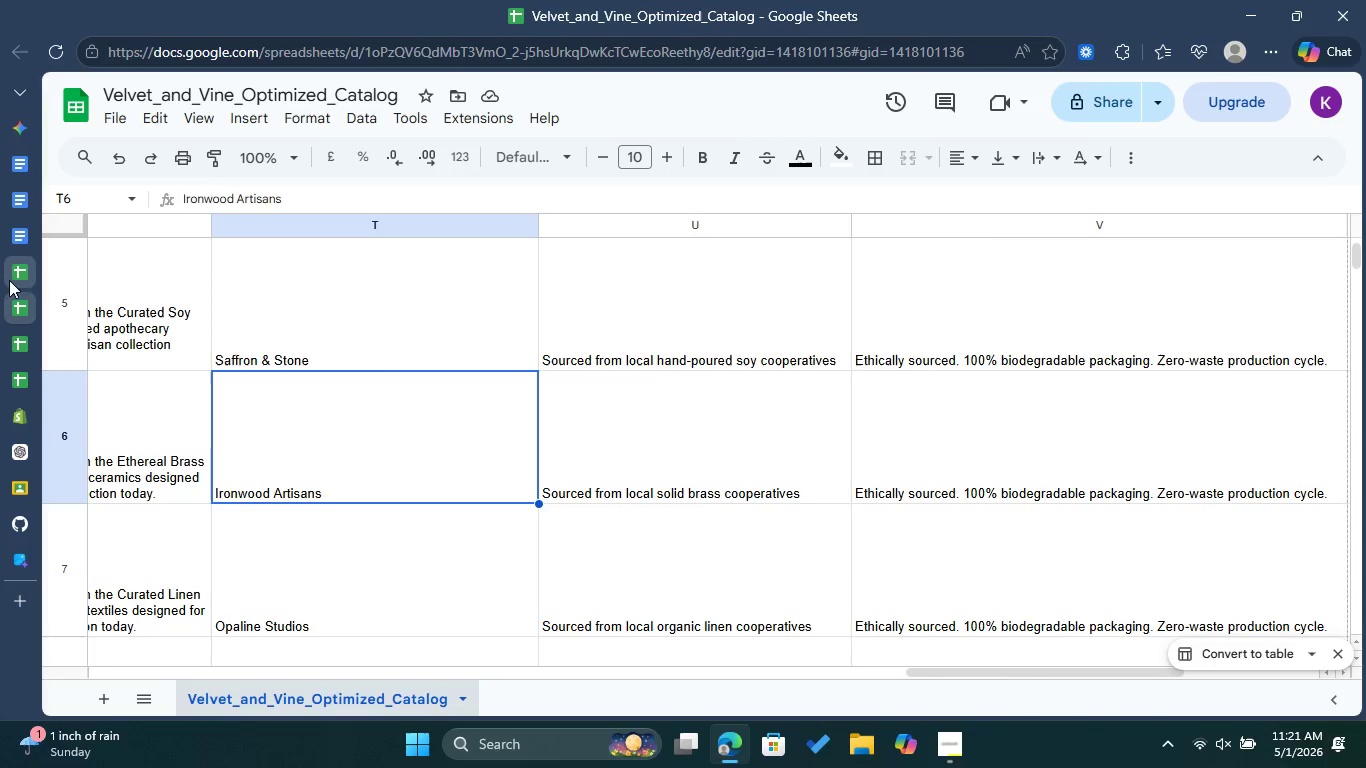 
left_click([33, 418])
 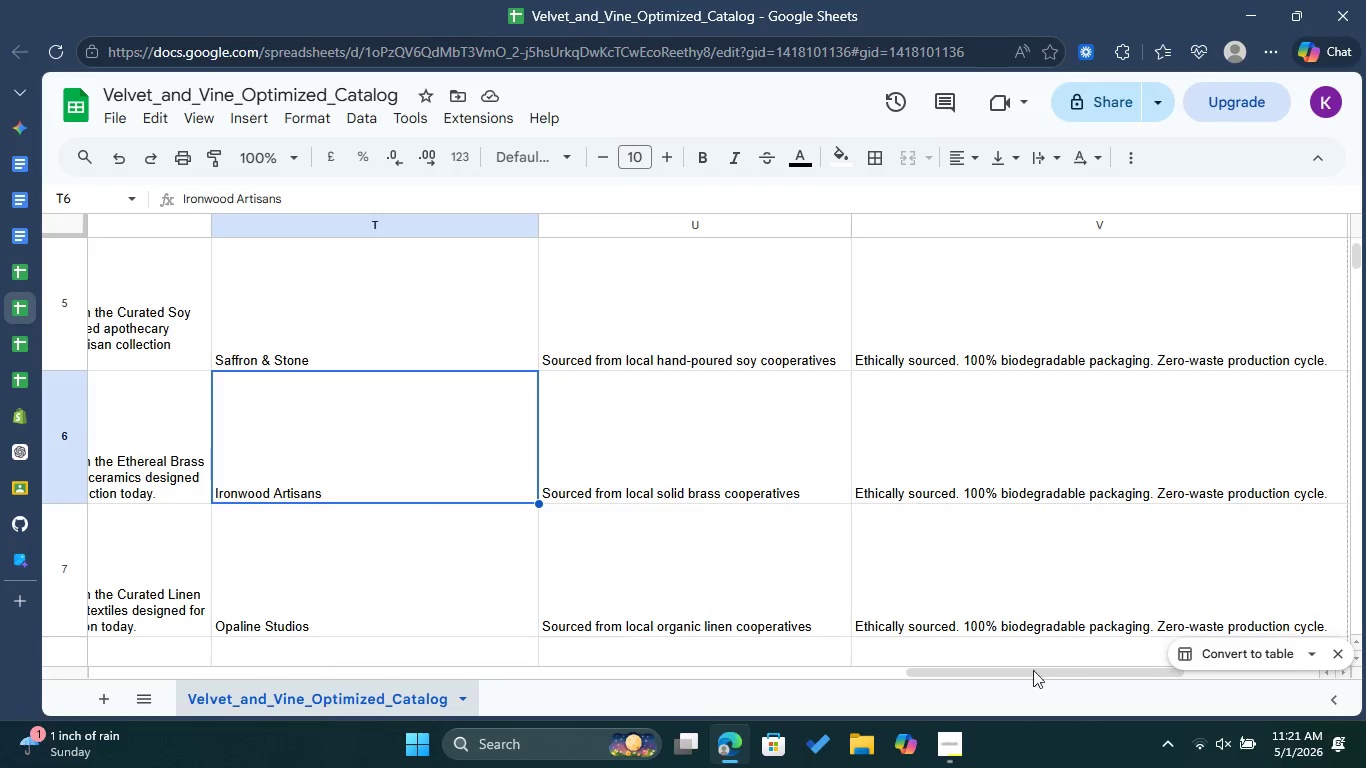 
wait(7.59)
 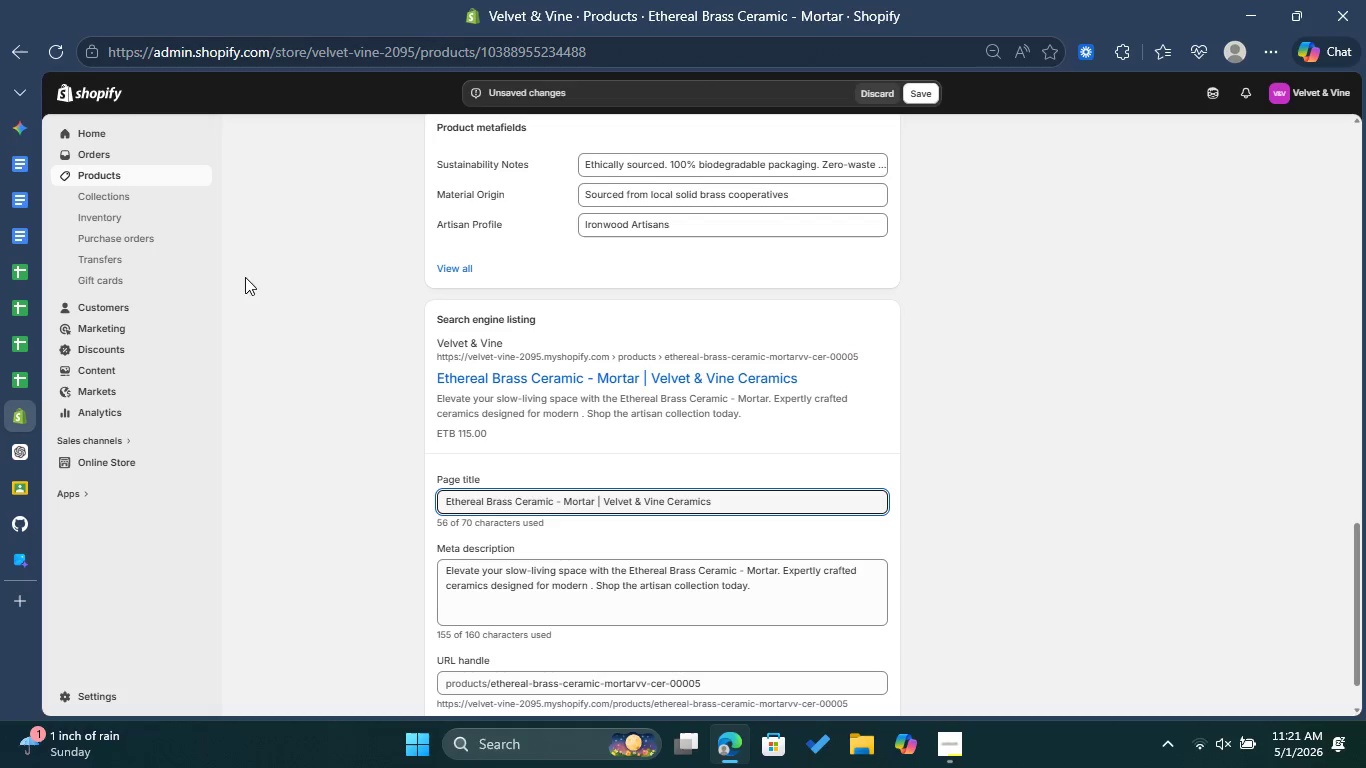 
left_click([17, 416])
 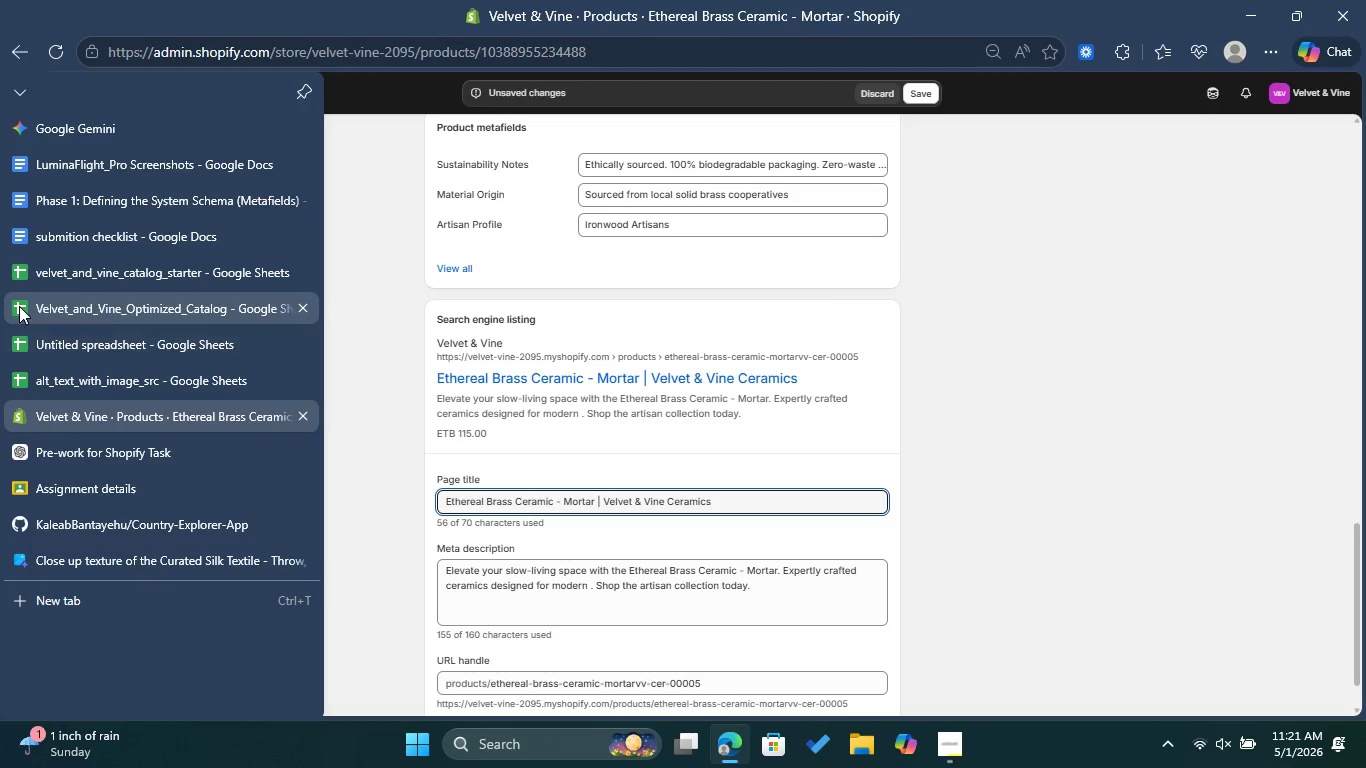 
left_click([1030, 441])
 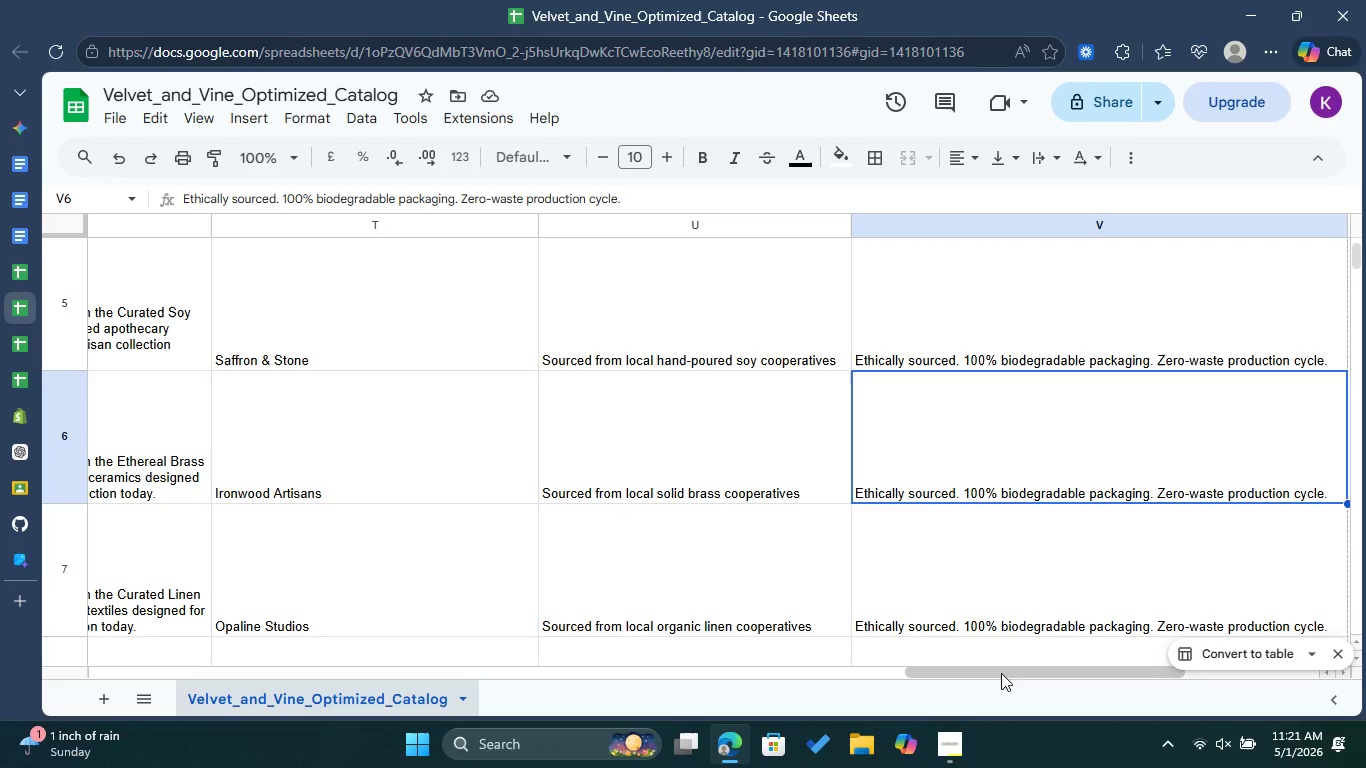 
left_click_drag(start_coordinate=[1001, 673], to_coordinate=[143, 635])
 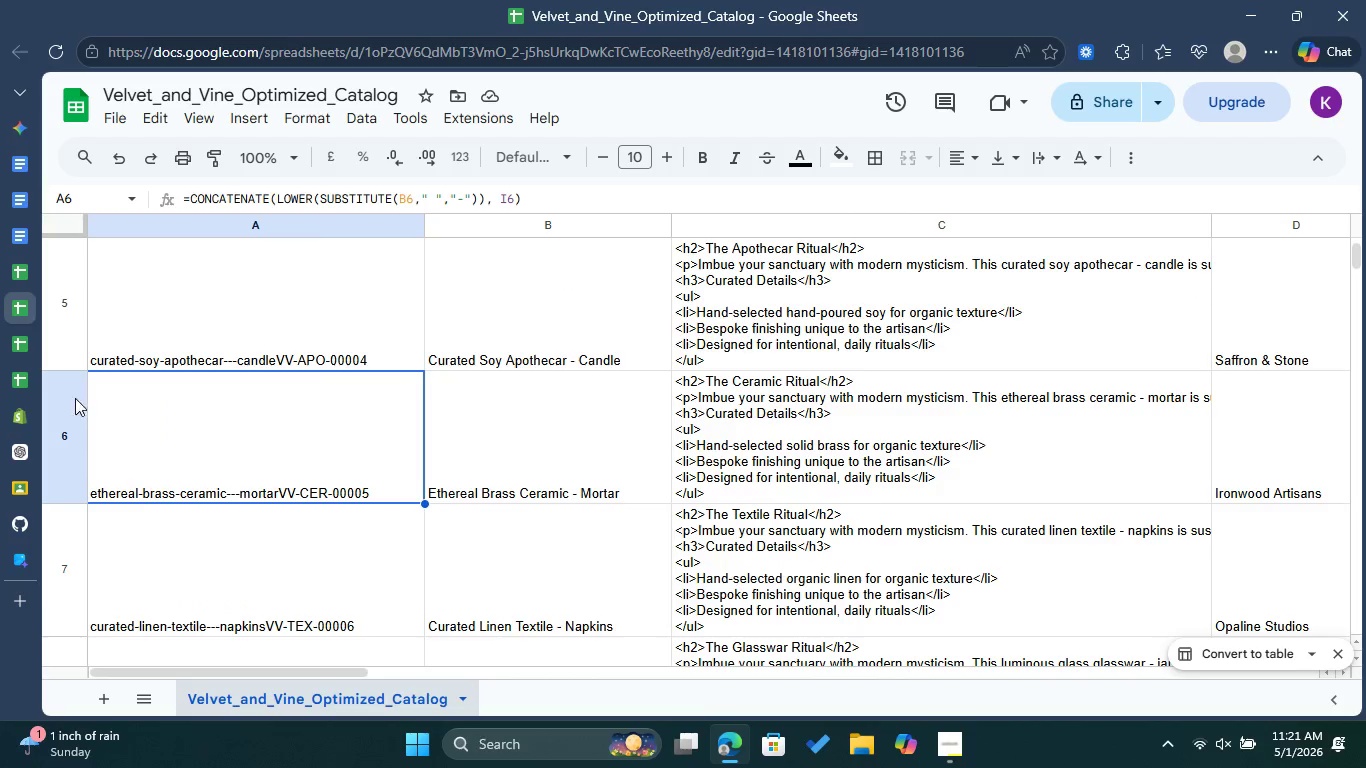 
left_click([21, 428])
 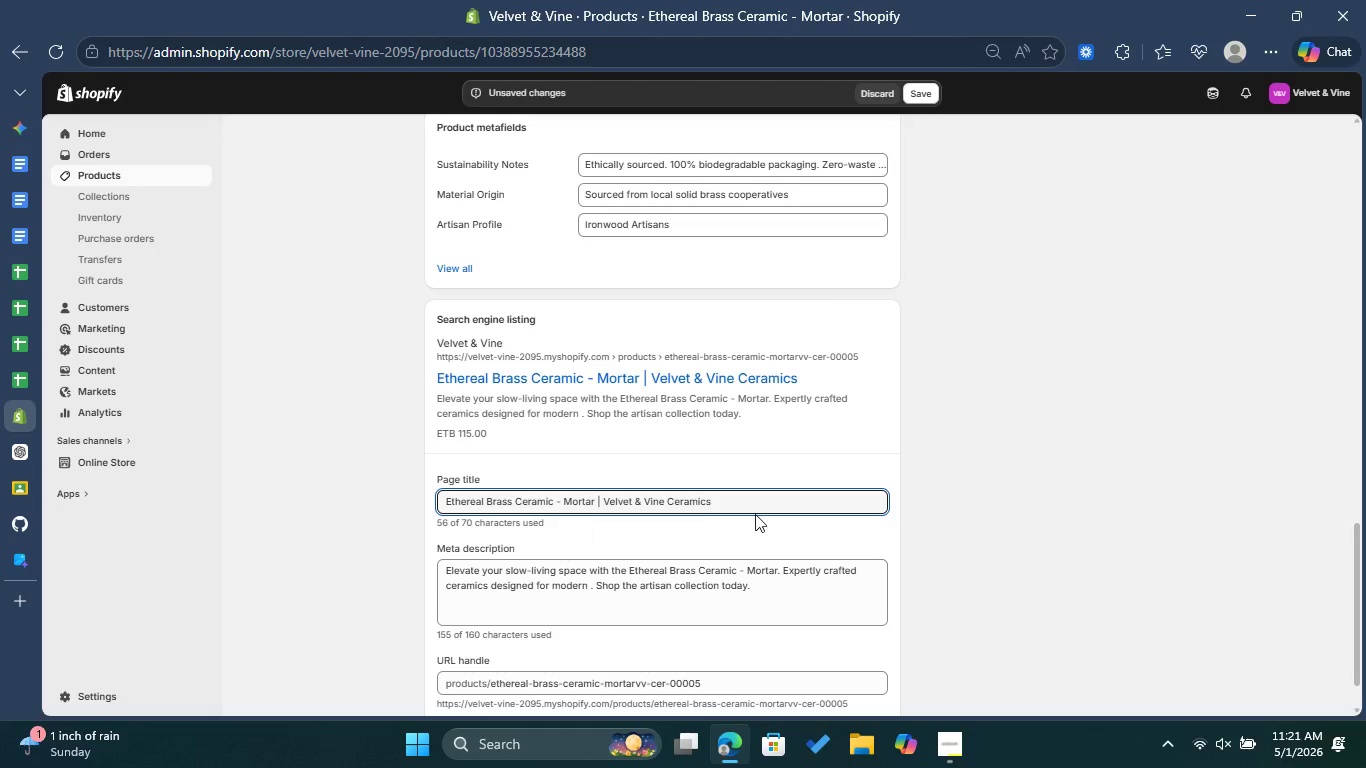 
scroll: coordinate [755, 514], scroll_direction: down, amount: 3.0
 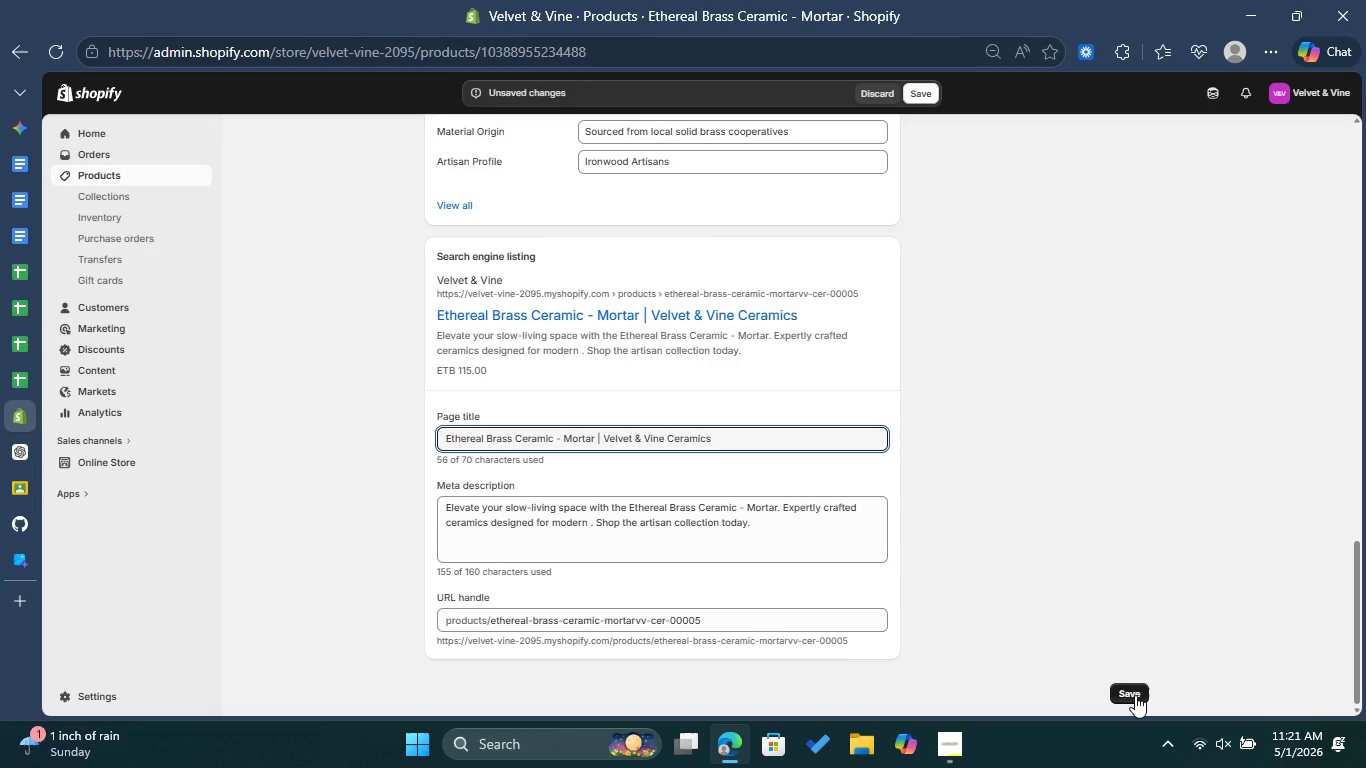 
left_click([1135, 695])
 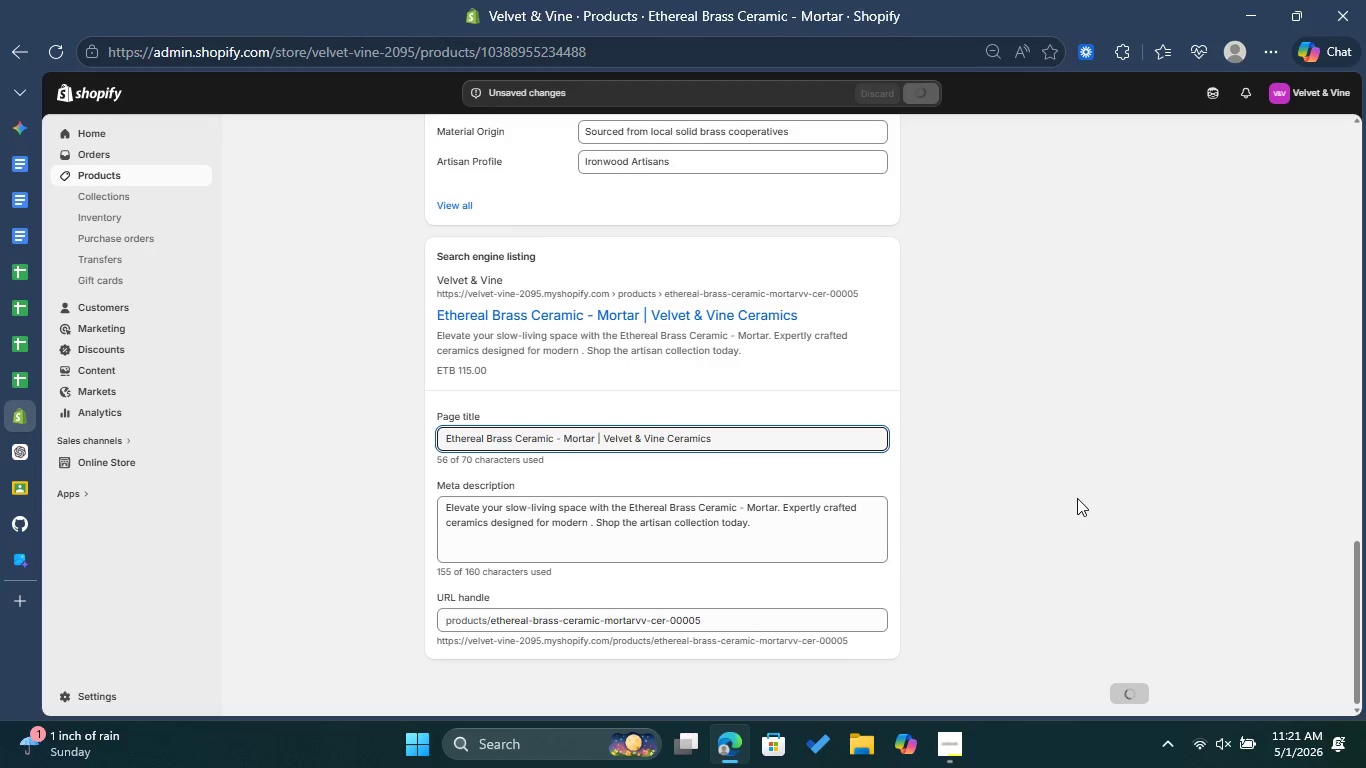 
wait(8.55)
 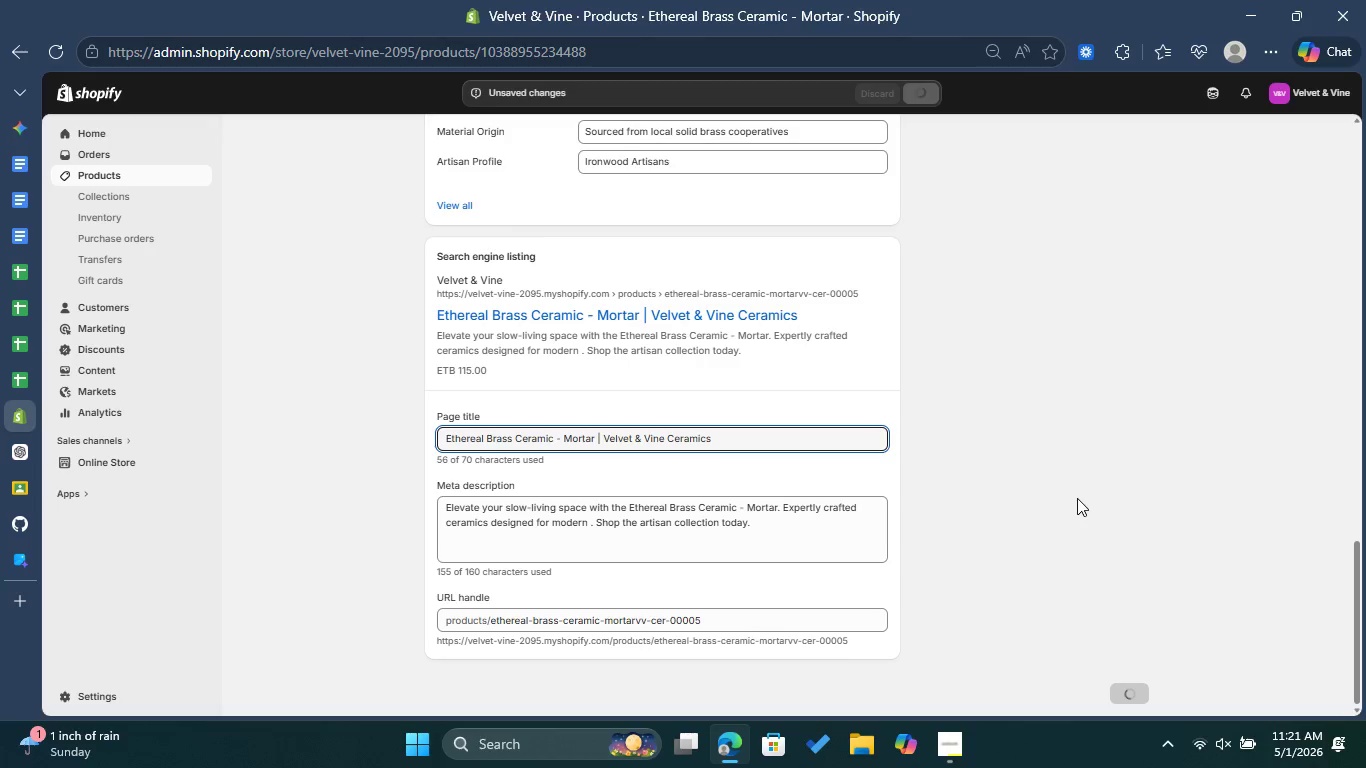 
scroll: coordinate [1026, 316], scroll_direction: up, amount: 4.0
 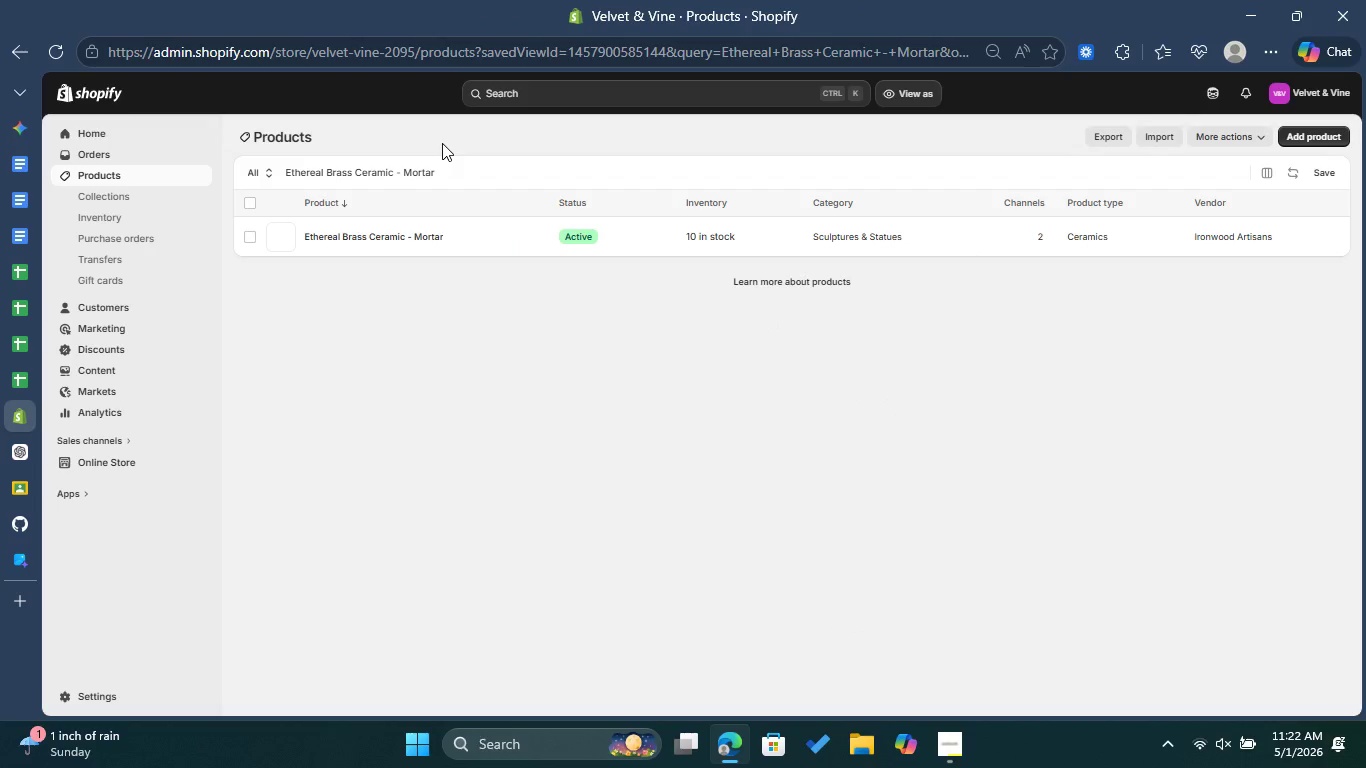 
wait(17.11)
 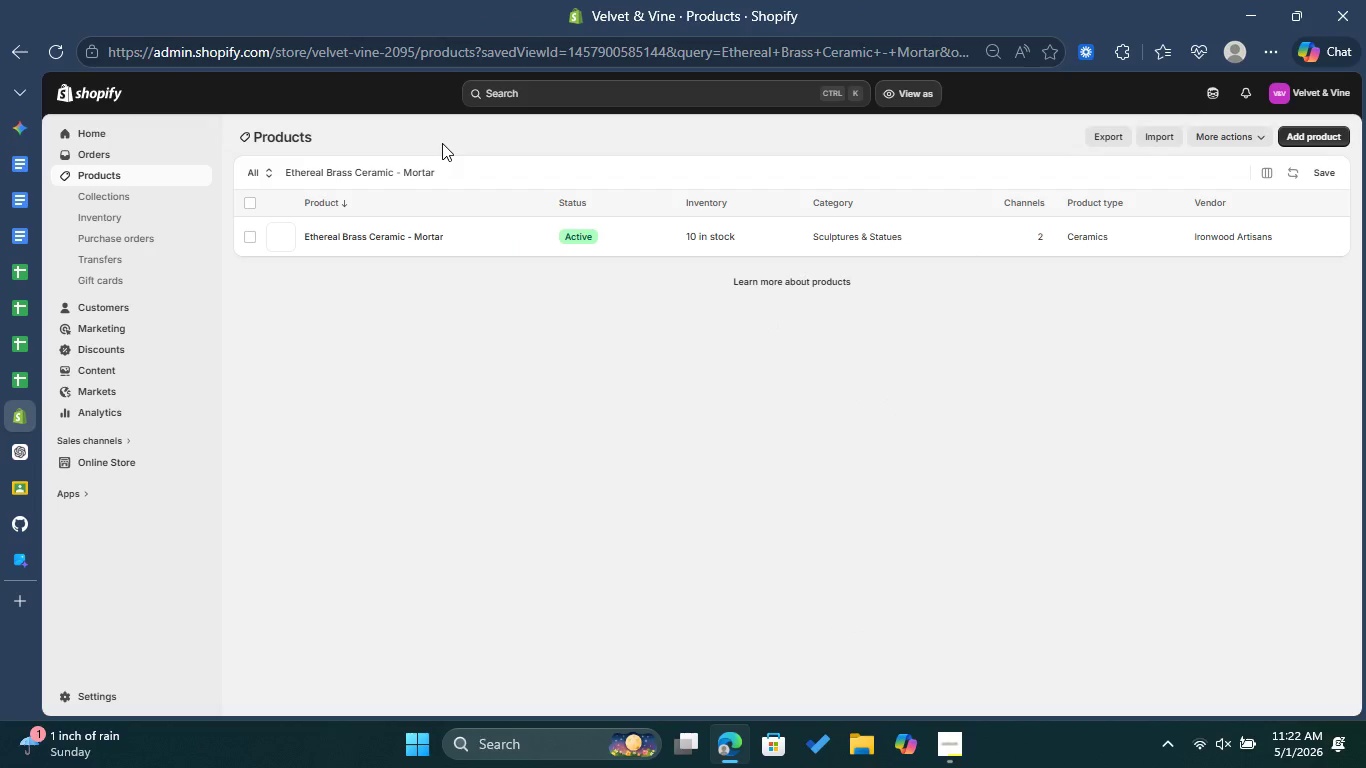 
left_click([78, 313])
 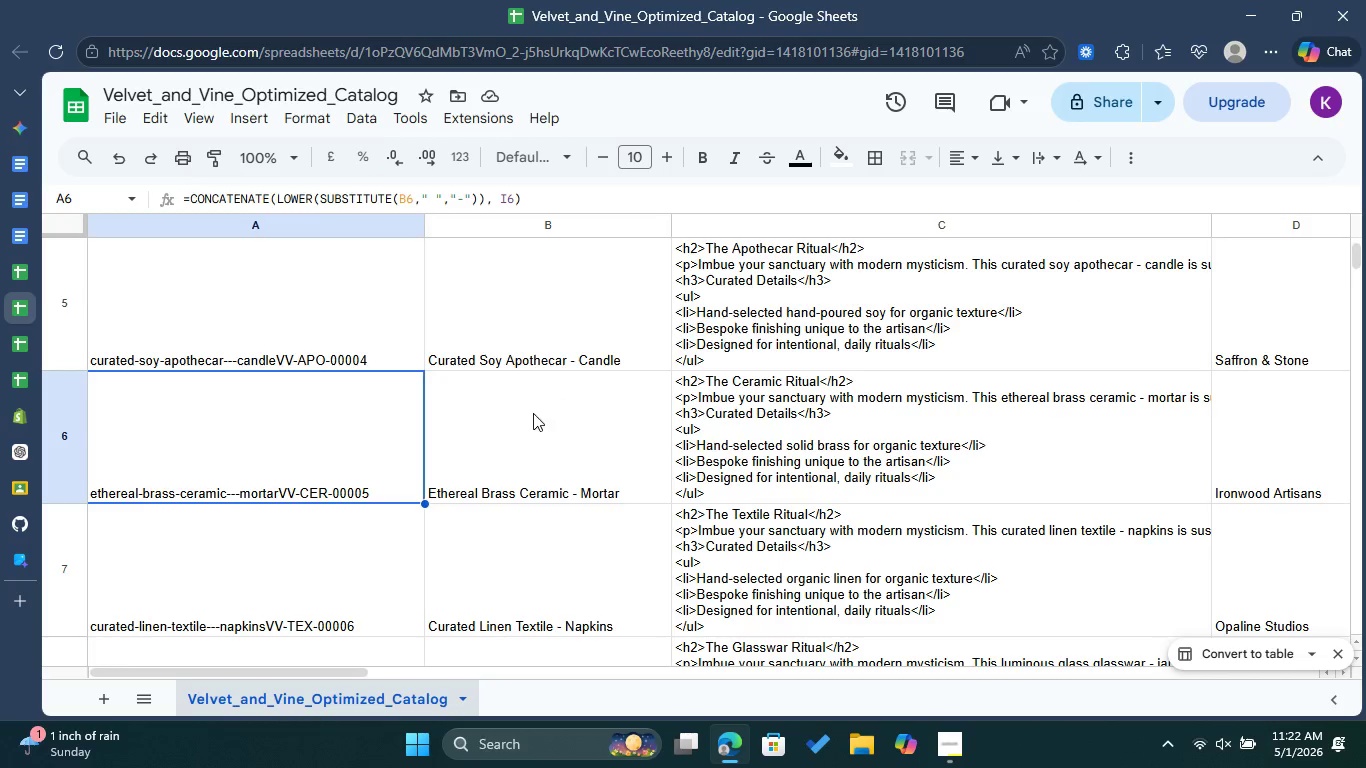 
left_click([517, 429])
 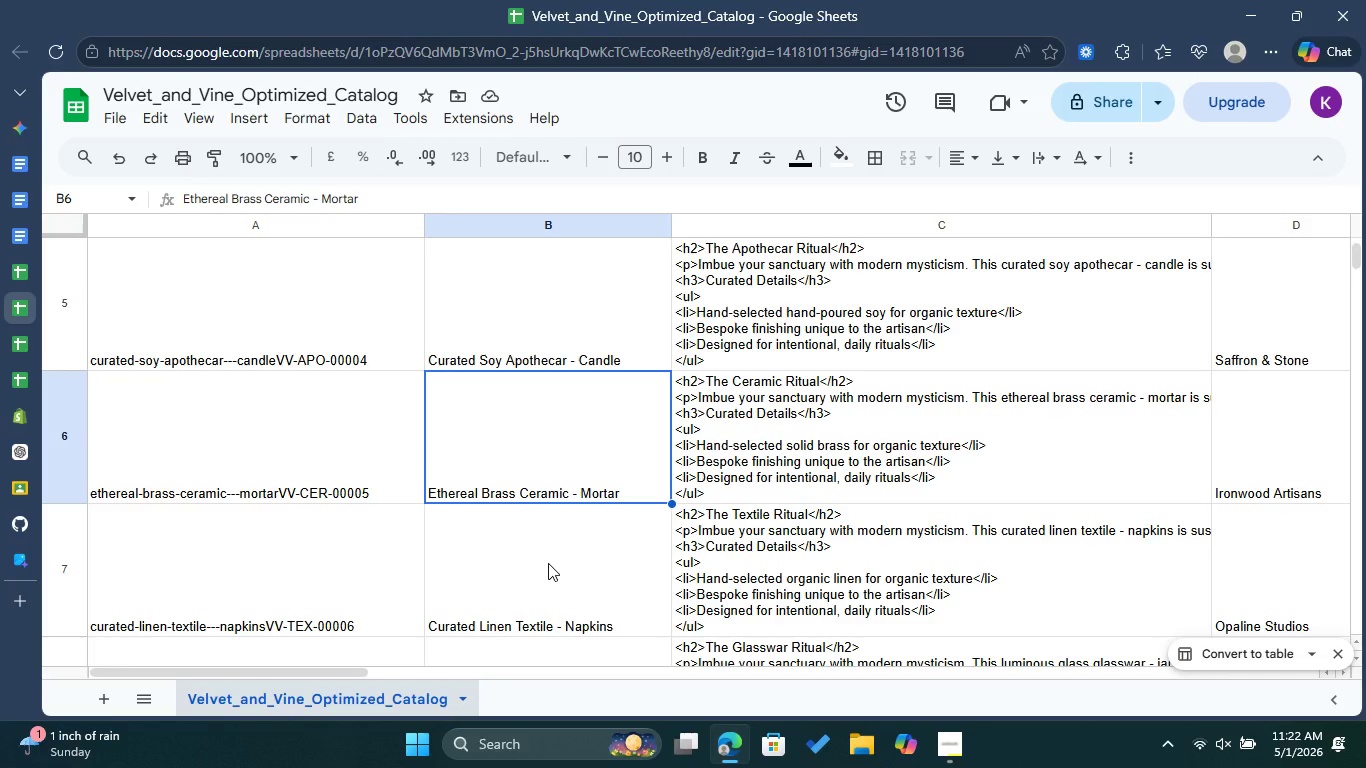 
scroll: coordinate [548, 563], scroll_direction: down, amount: 1.0
 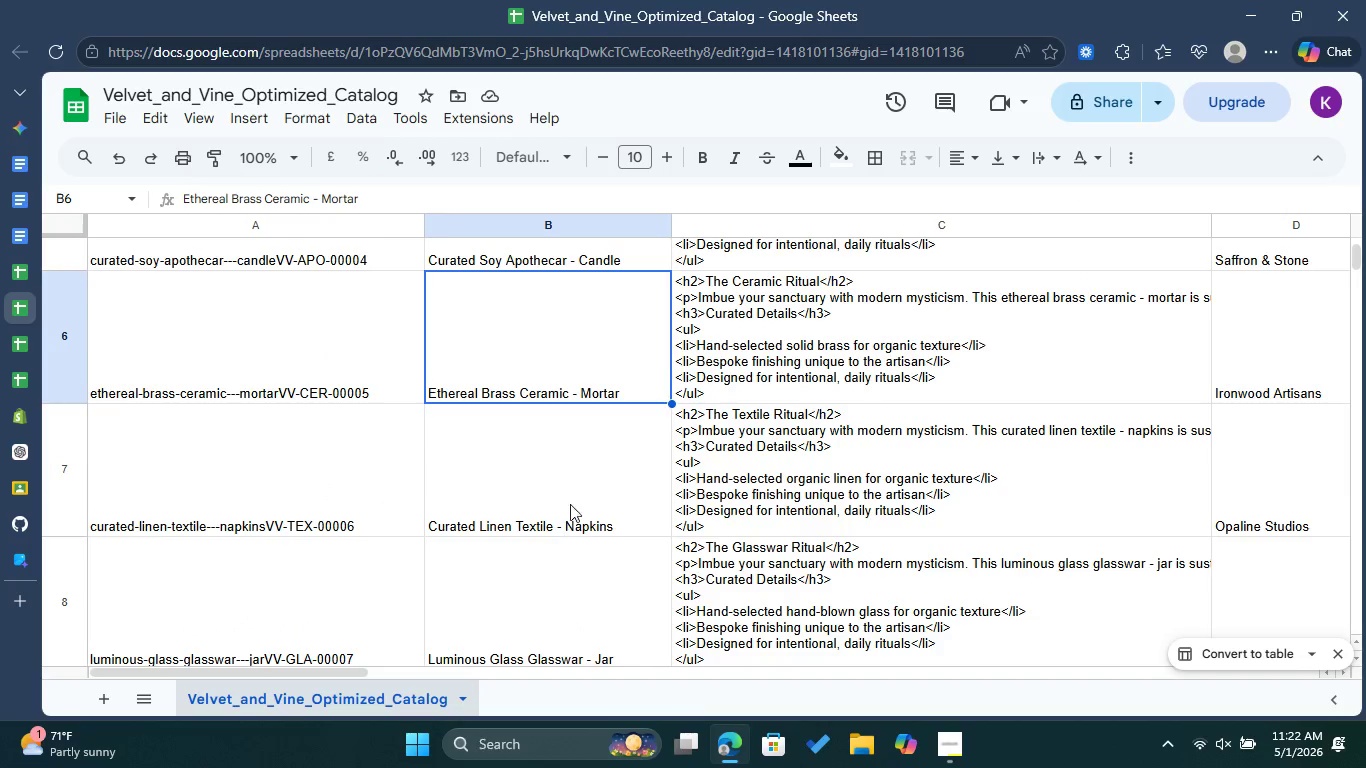 
double_click([576, 467])
 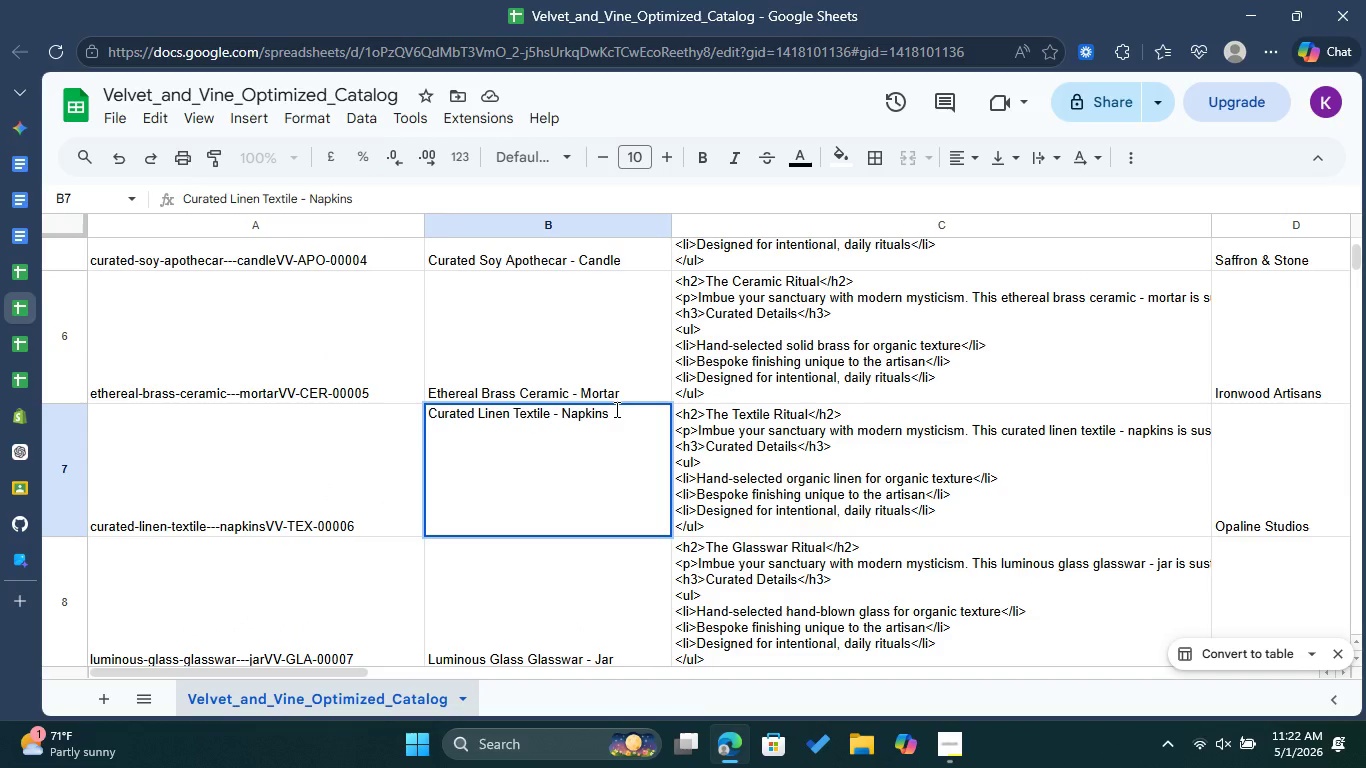 
left_click_drag(start_coordinate=[615, 409], to_coordinate=[427, 413])
 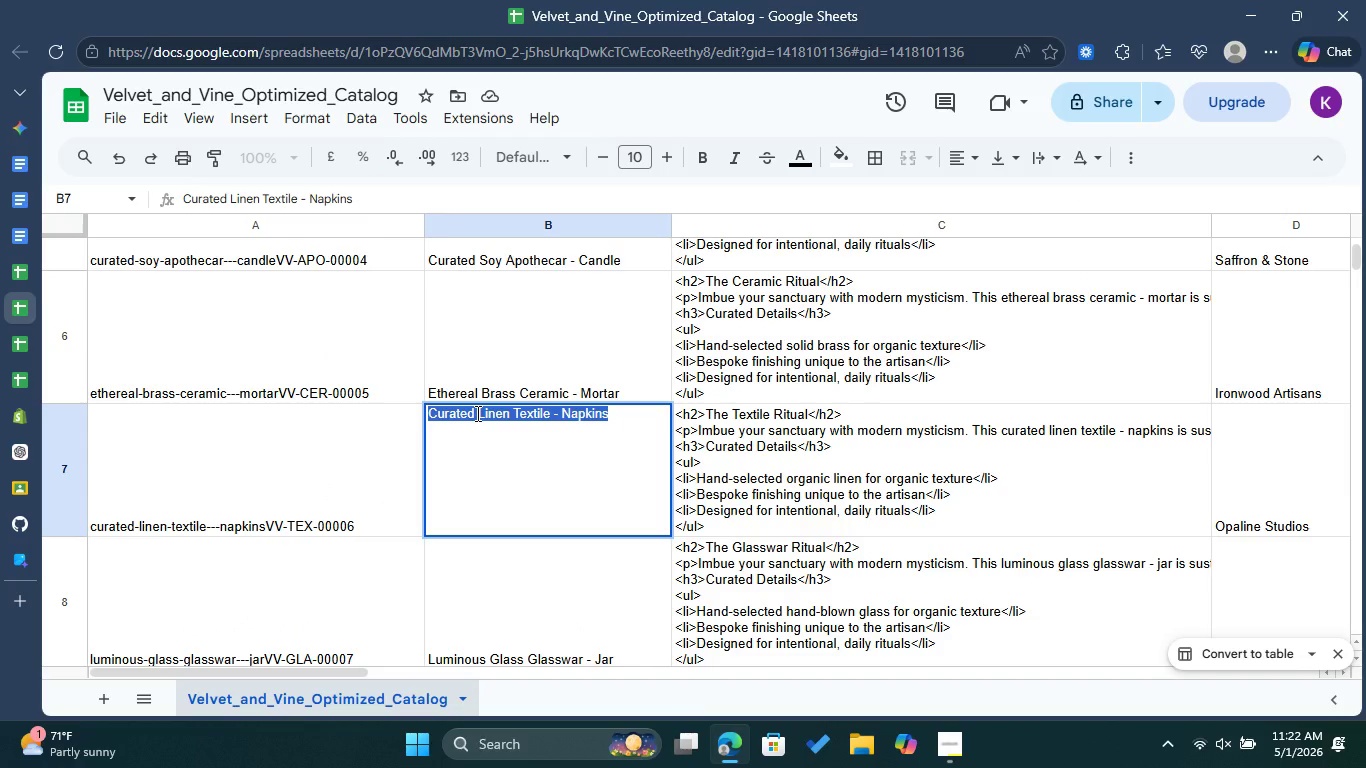 
right_click([476, 413])
 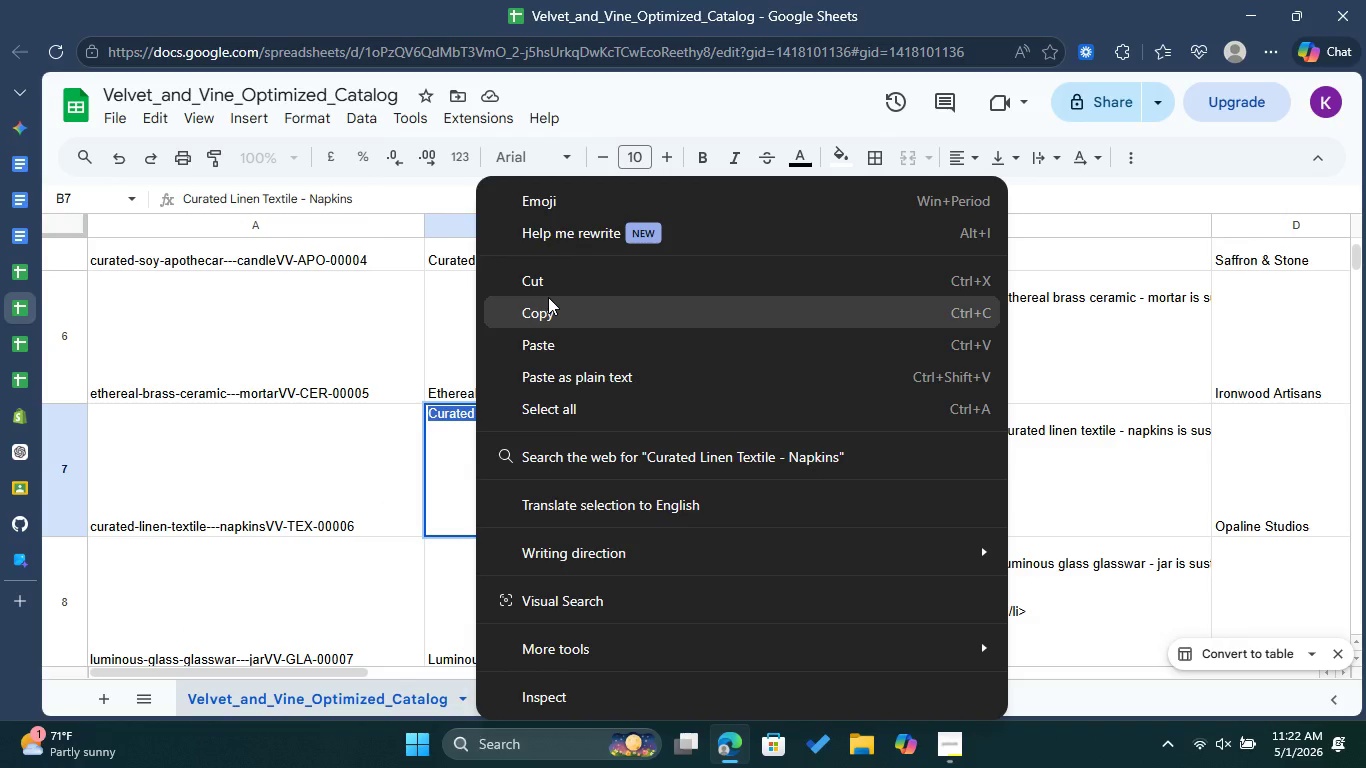 
left_click([548, 297])
 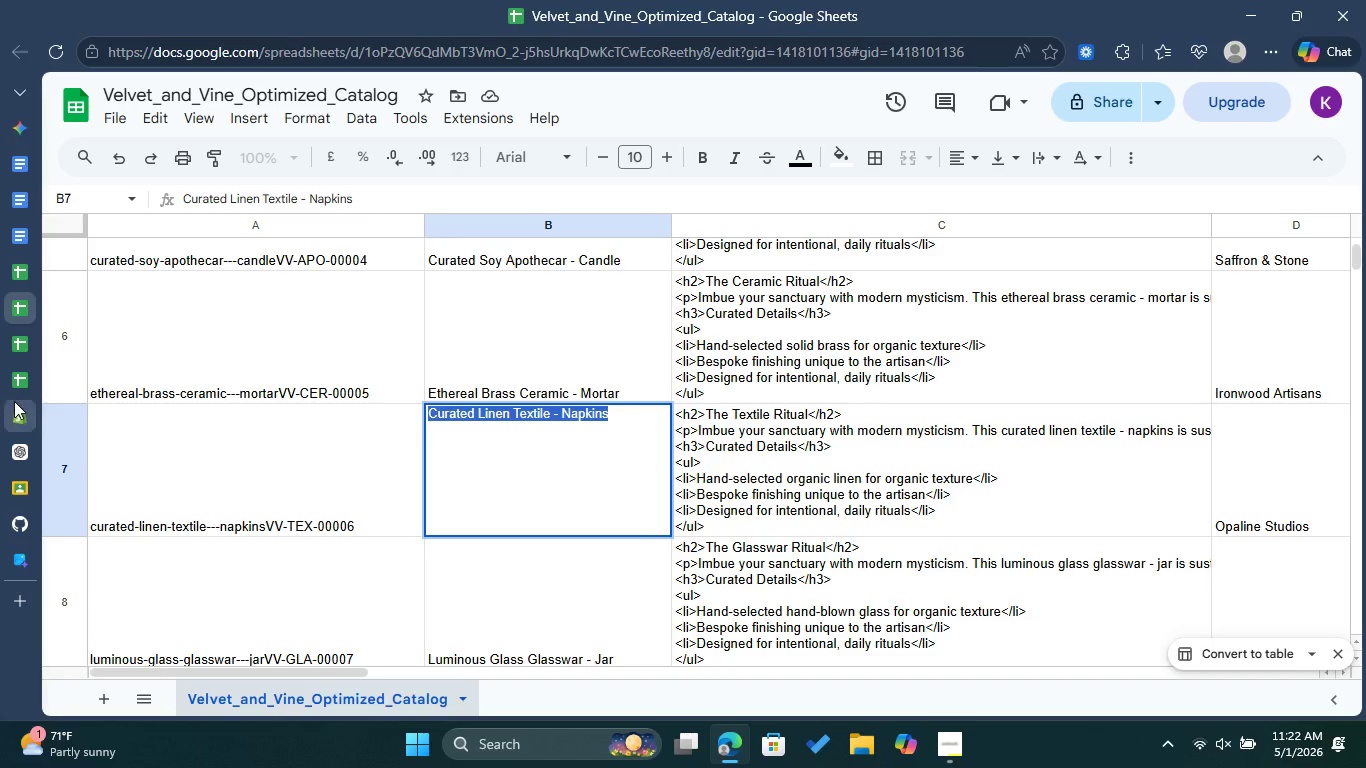 
left_click([14, 401])
 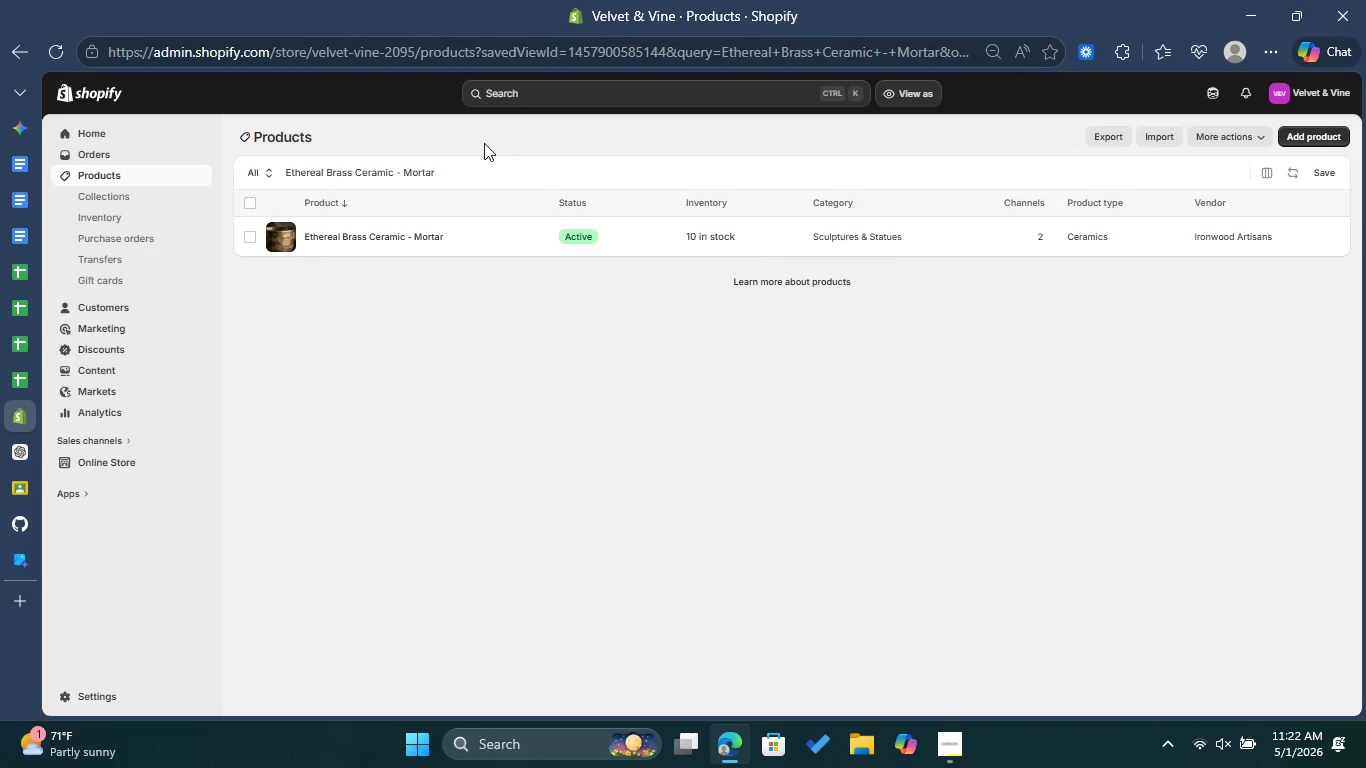 
left_click_drag(start_coordinate=[450, 169], to_coordinate=[191, 177])
 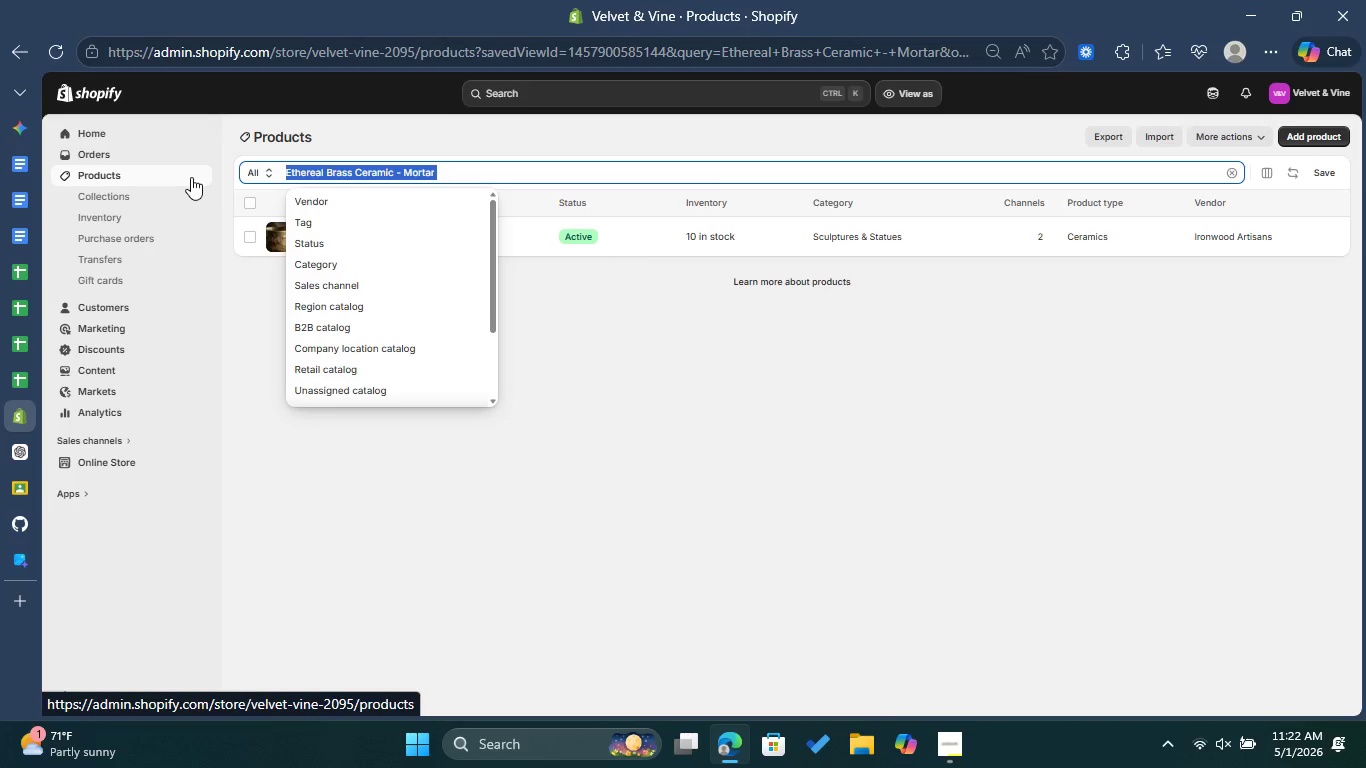 
key(Control+V)
 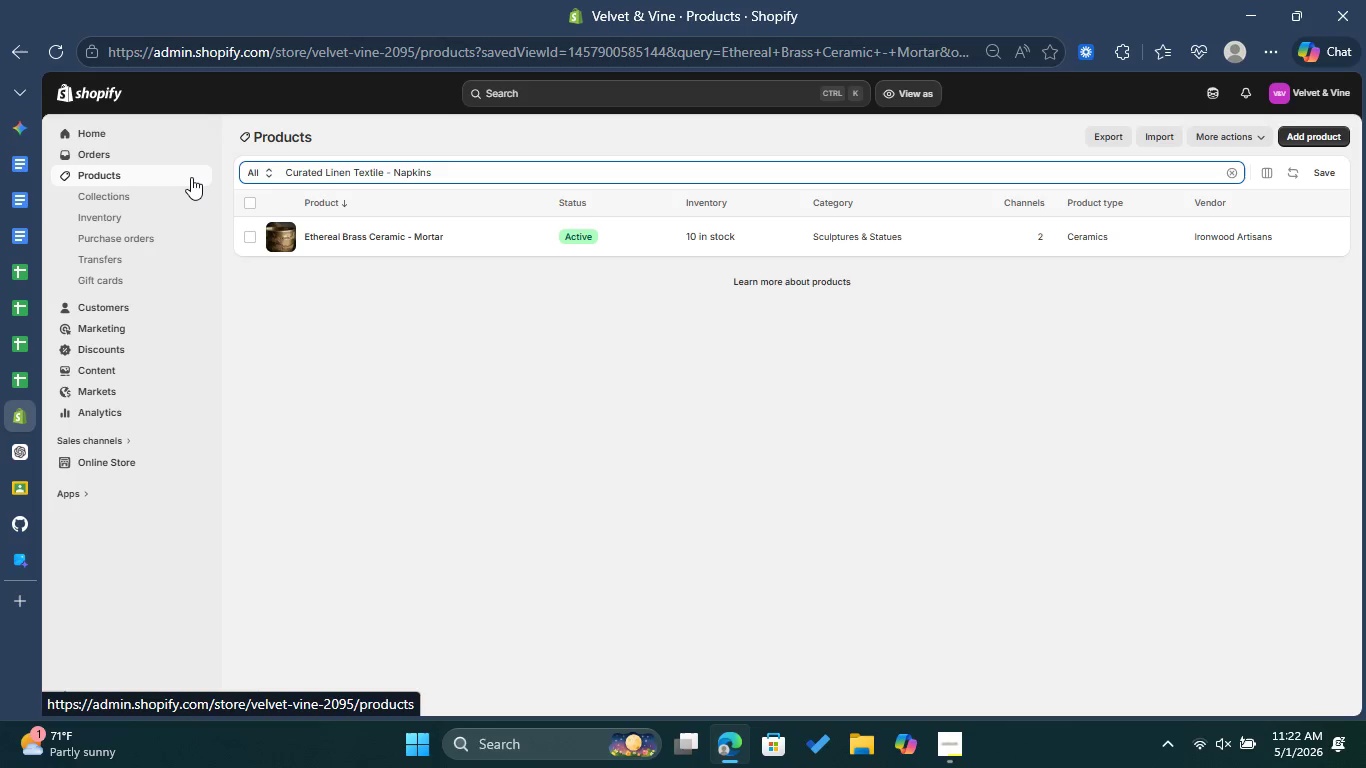 
key(Enter)
 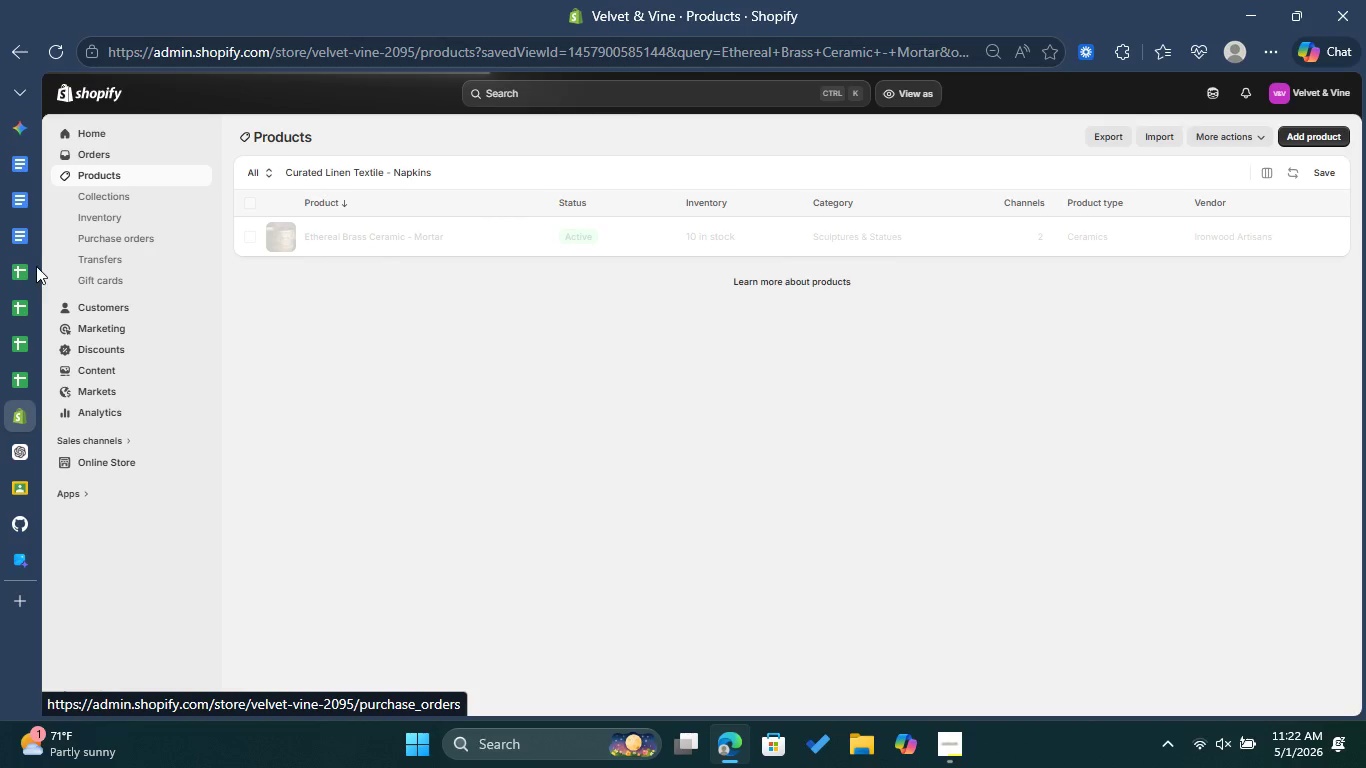 
left_click([26, 300])
 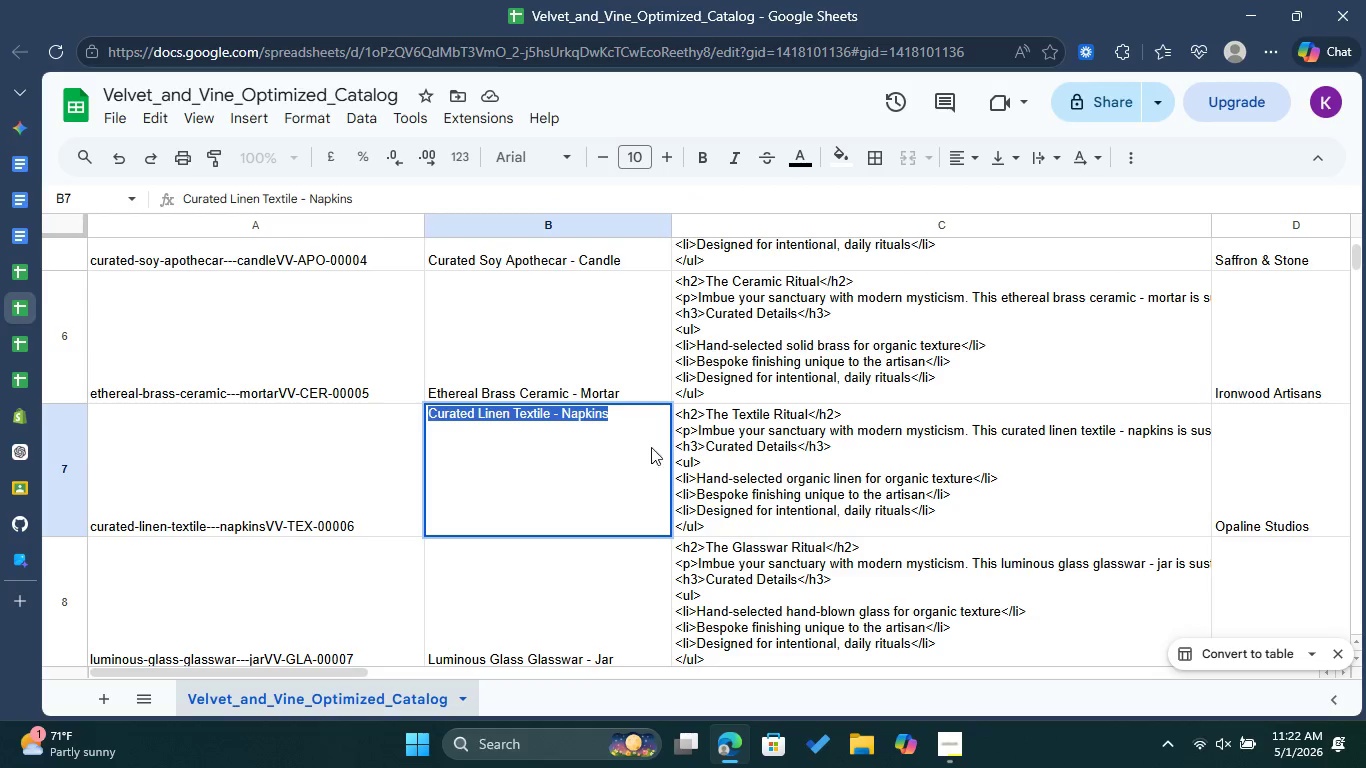 
left_click([822, 451])
 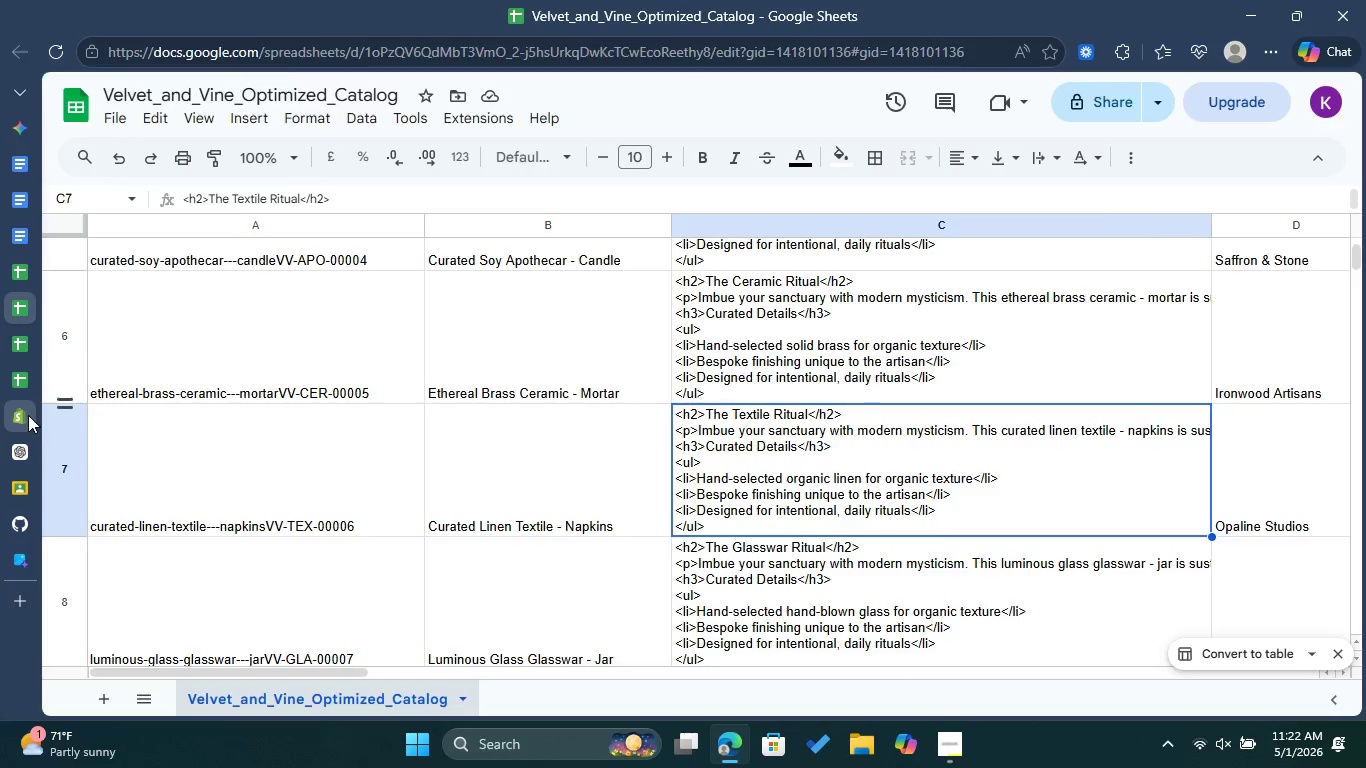 
wait(5.53)
 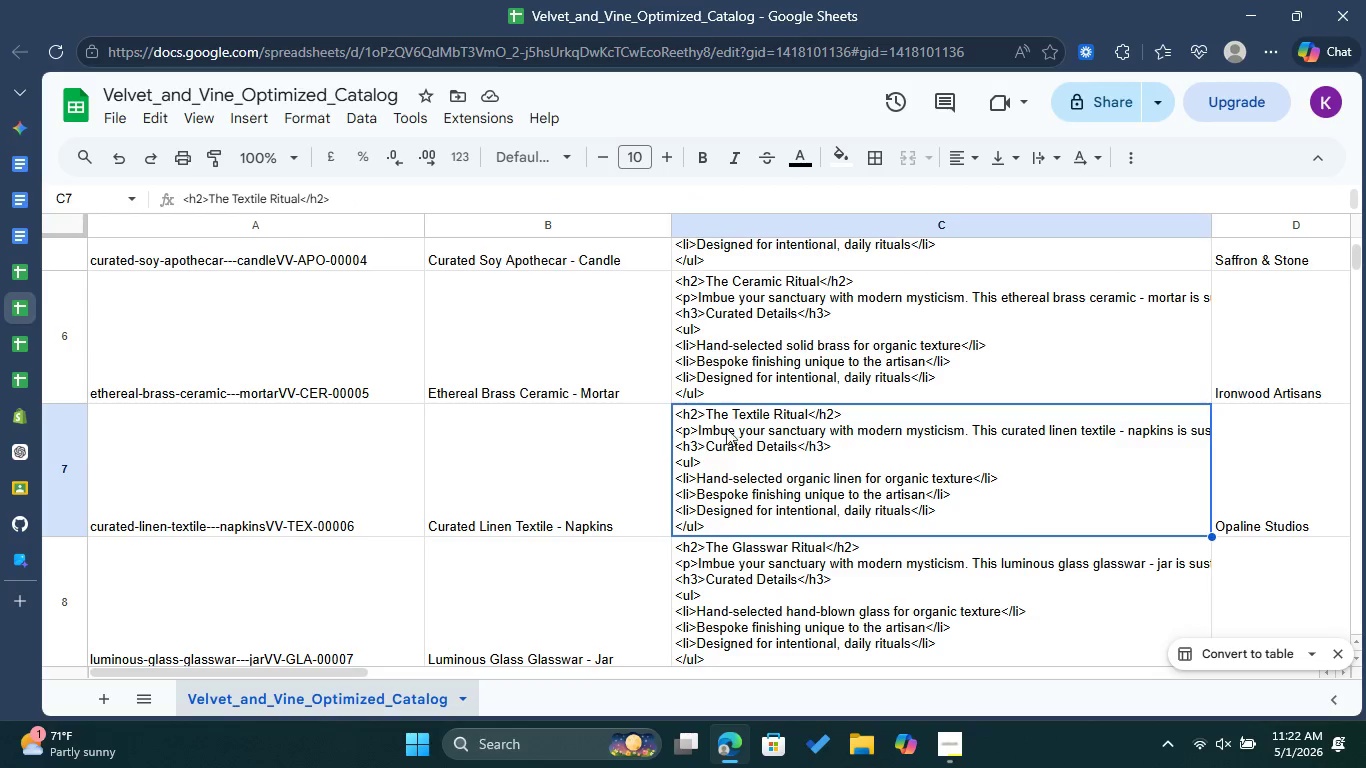 
left_click([423, 235])
 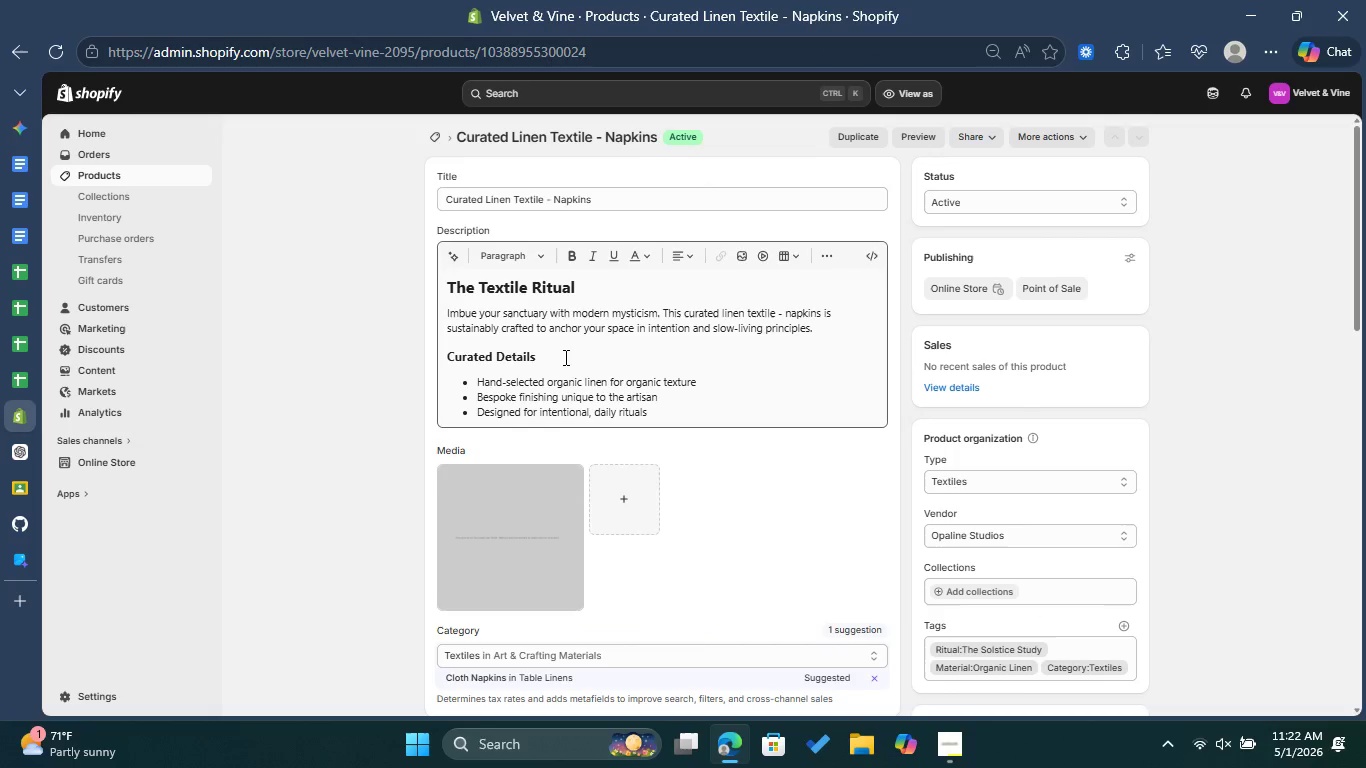 
wait(12.16)
 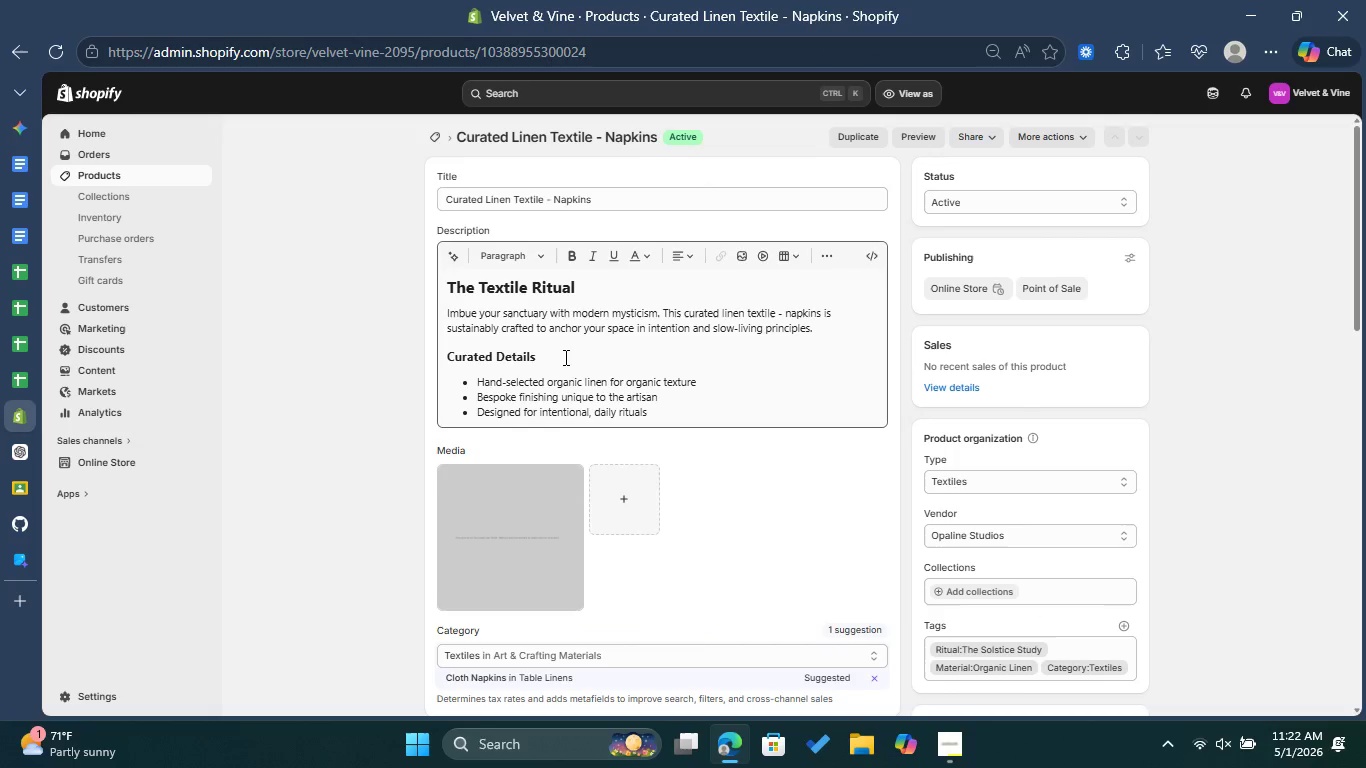 
left_click([18, 308])
 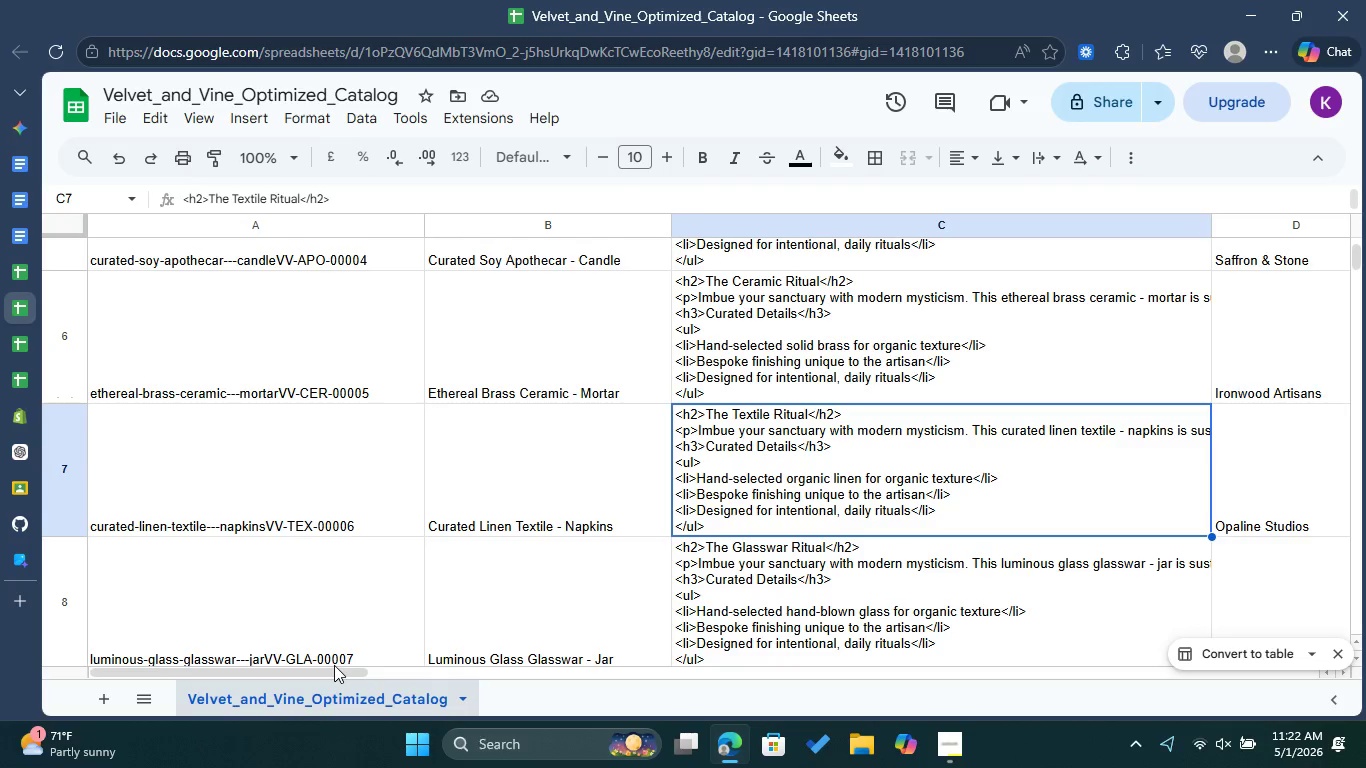 
left_click_drag(start_coordinate=[334, 666], to_coordinate=[519, 682])
 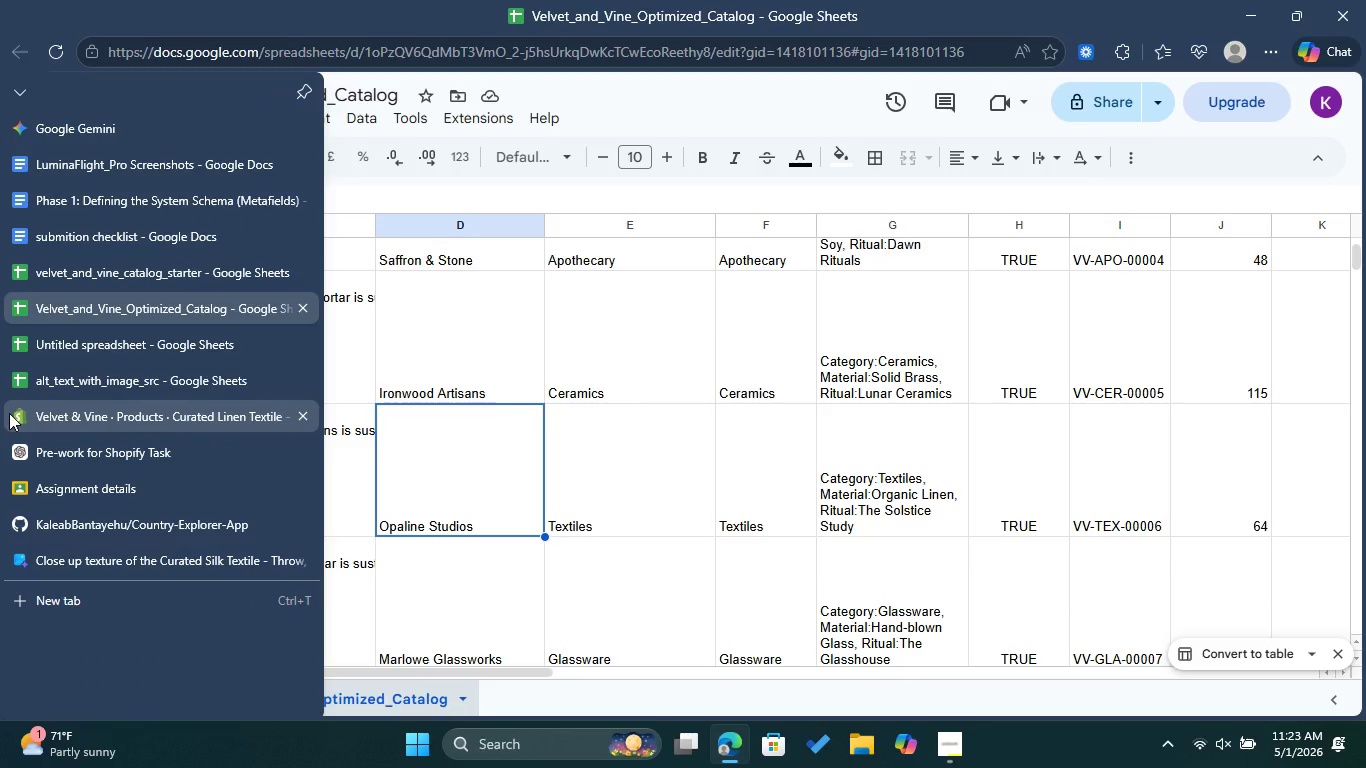 
left_click([9, 413])
 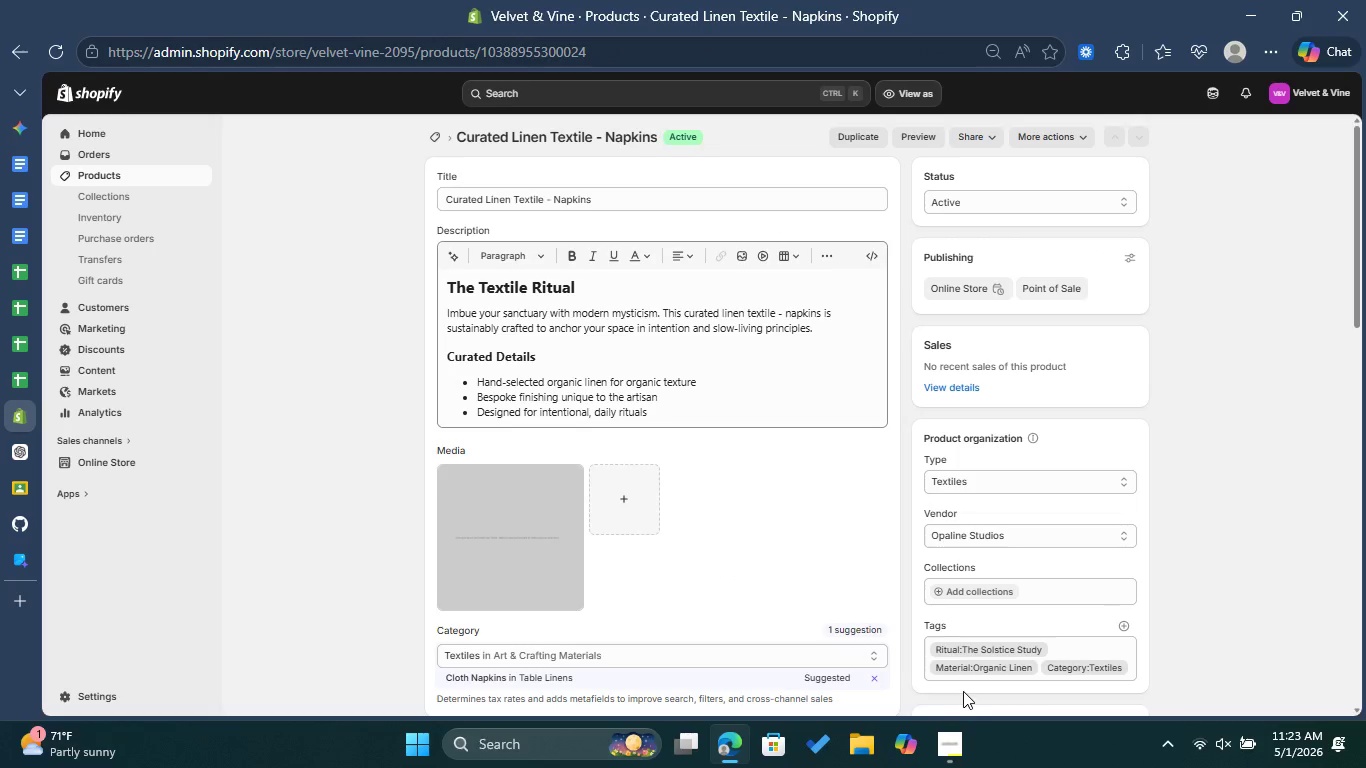 
wait(6.17)
 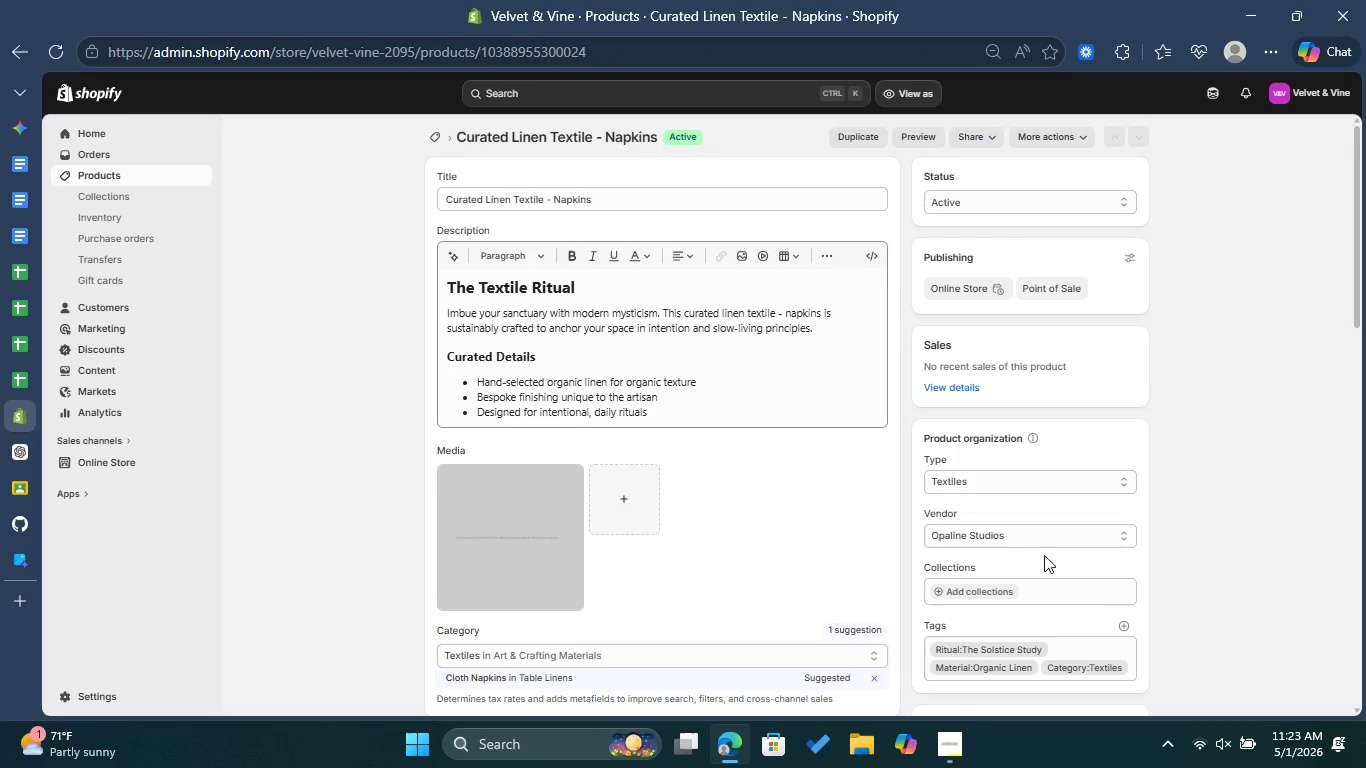 
left_click([15, 305])
 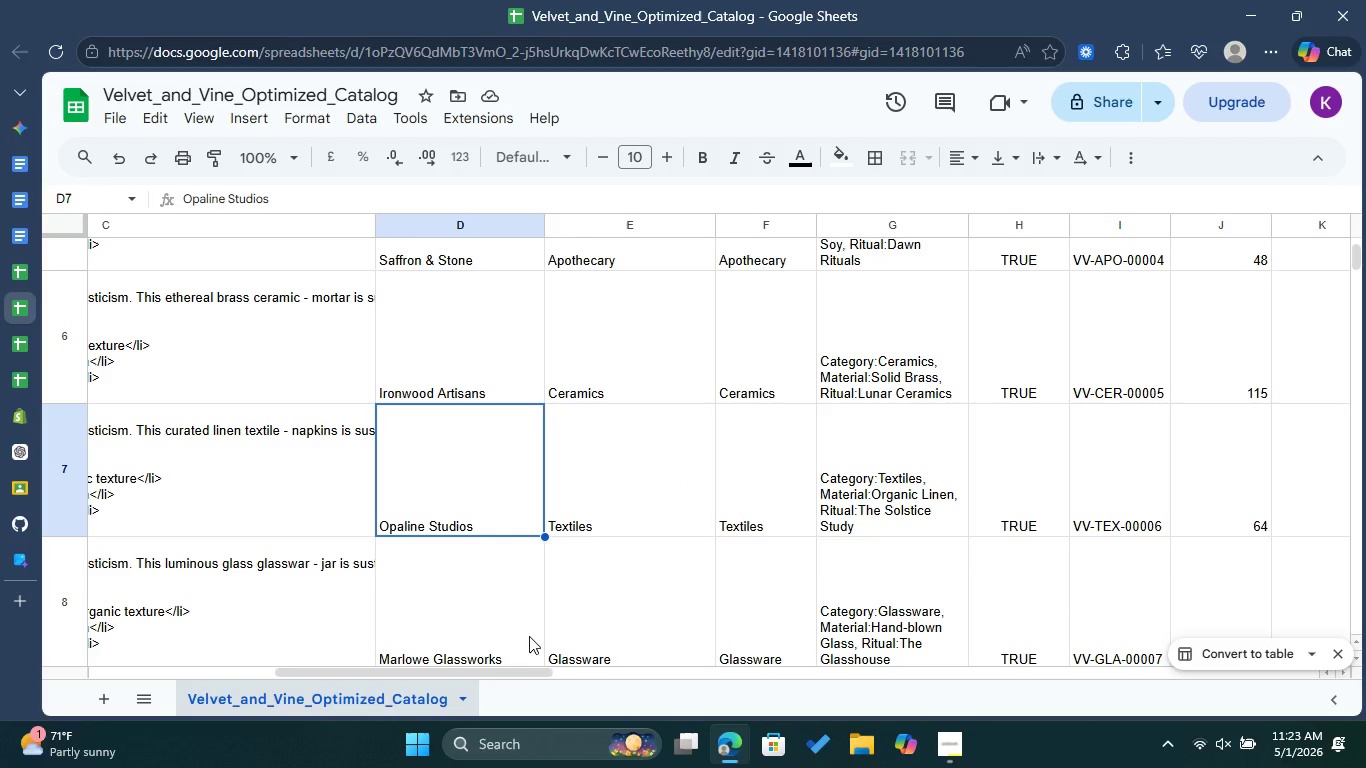 
left_click_drag(start_coordinate=[513, 668], to_coordinate=[605, 681])
 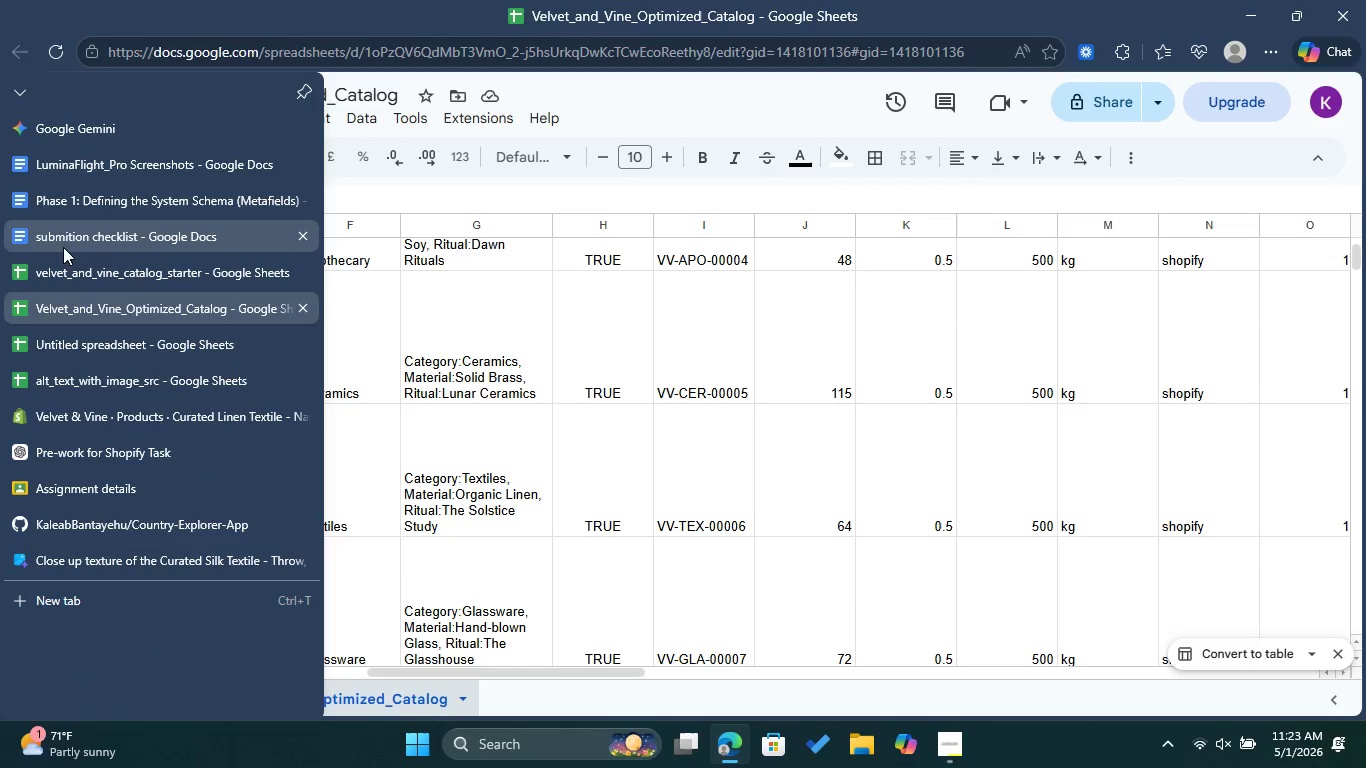 
wait(18.41)
 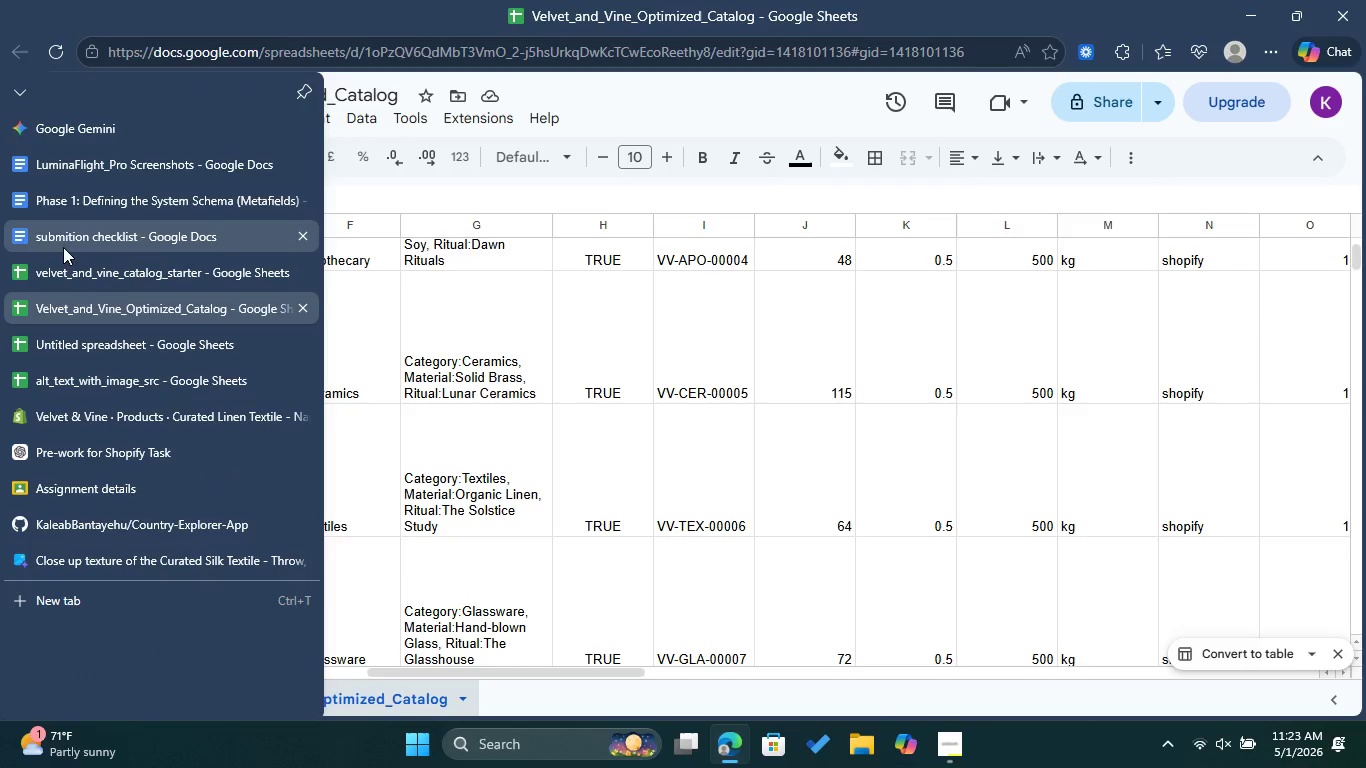 
left_click([23, 406])
 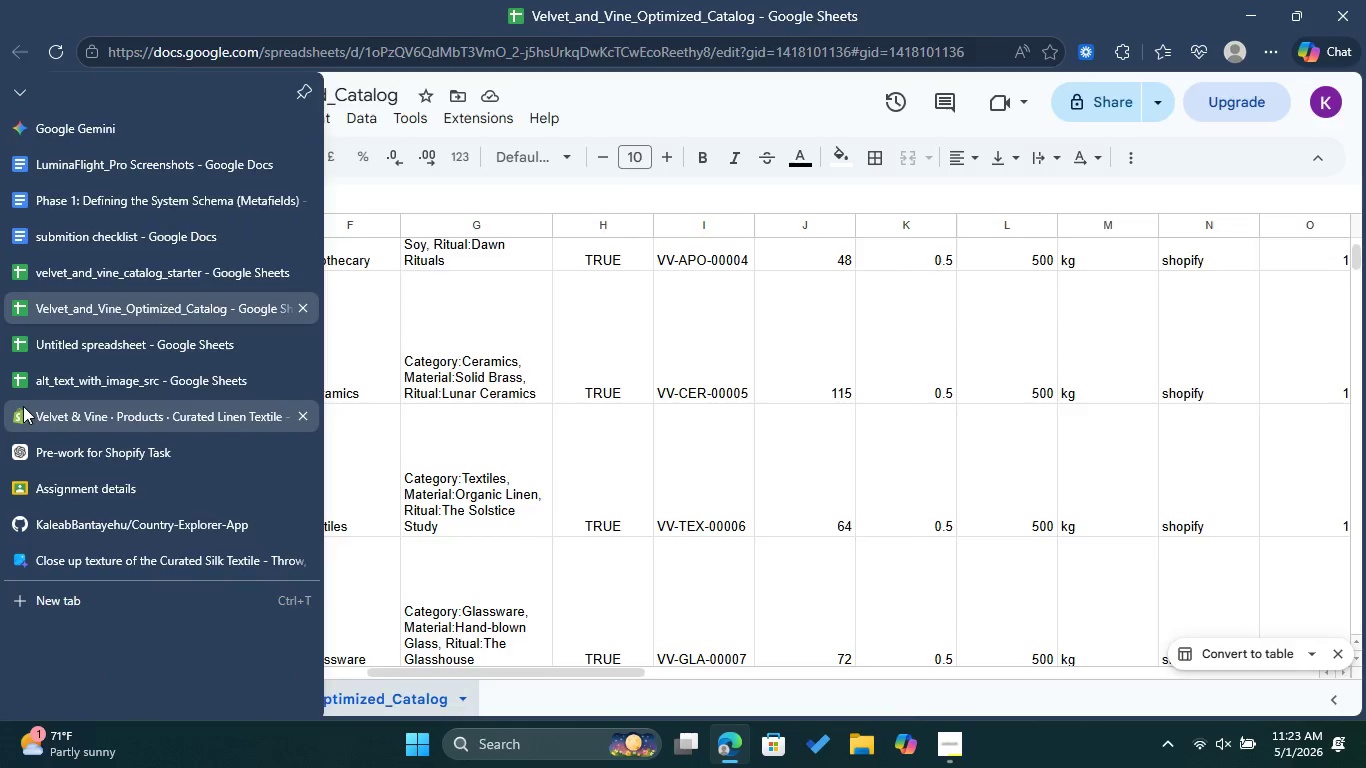 
scroll: coordinate [800, 500], scroll_direction: down, amount: 1.0
 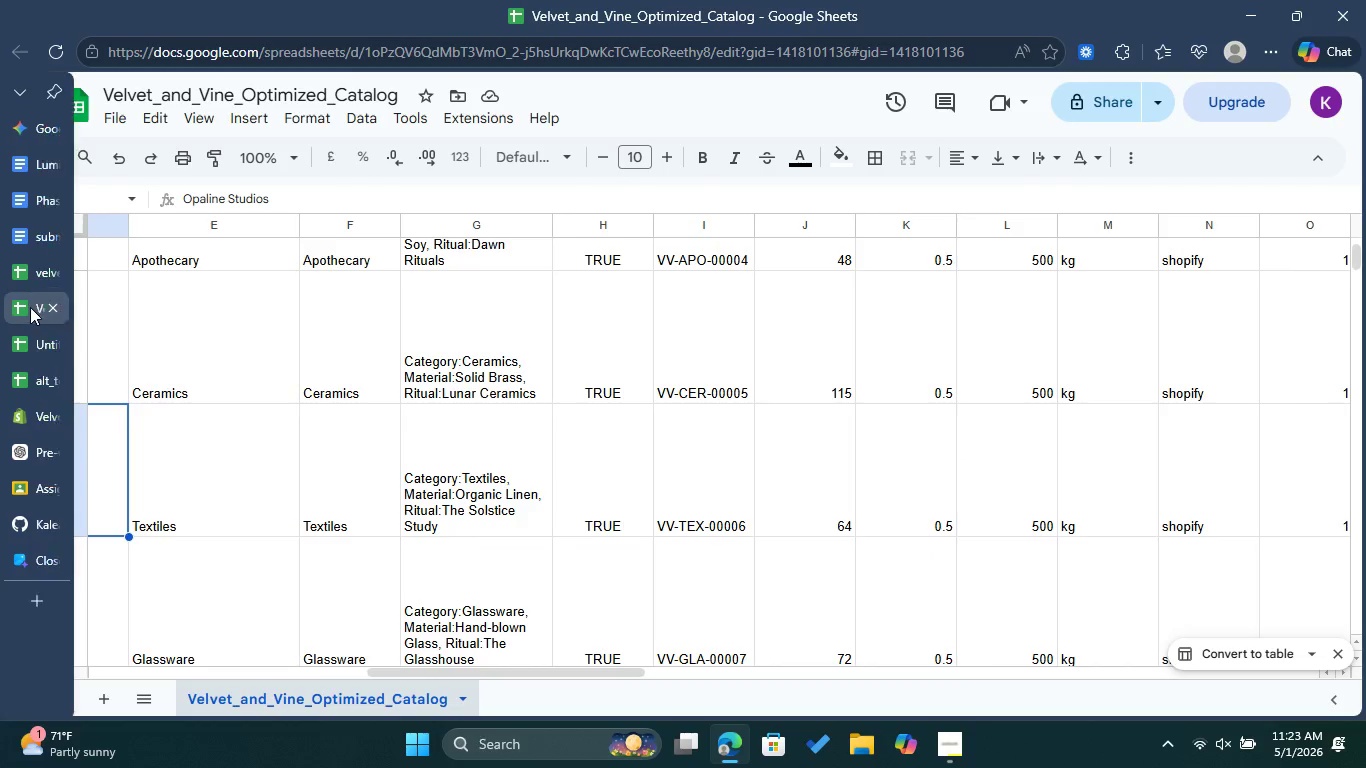 
wait(5.2)
 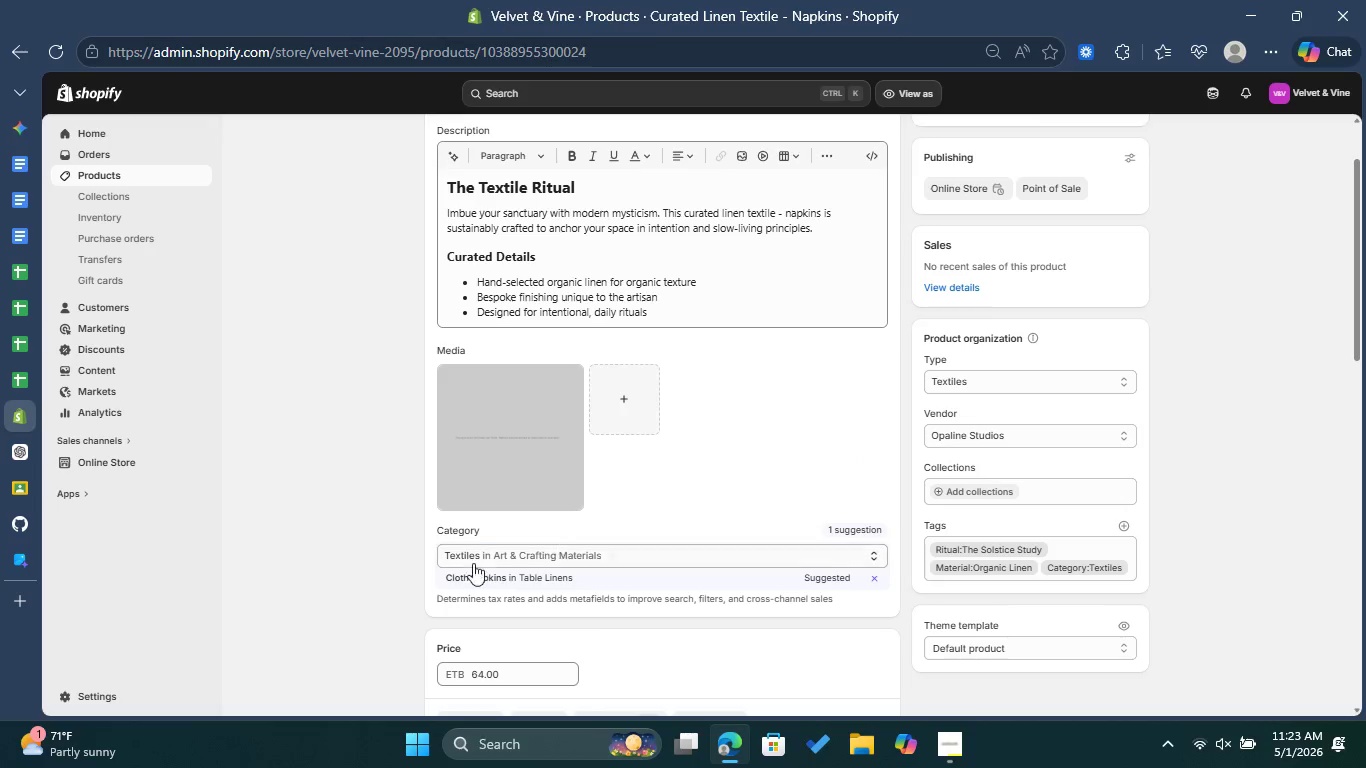 
left_click_drag(start_coordinate=[610, 673], to_coordinate=[476, 667])
 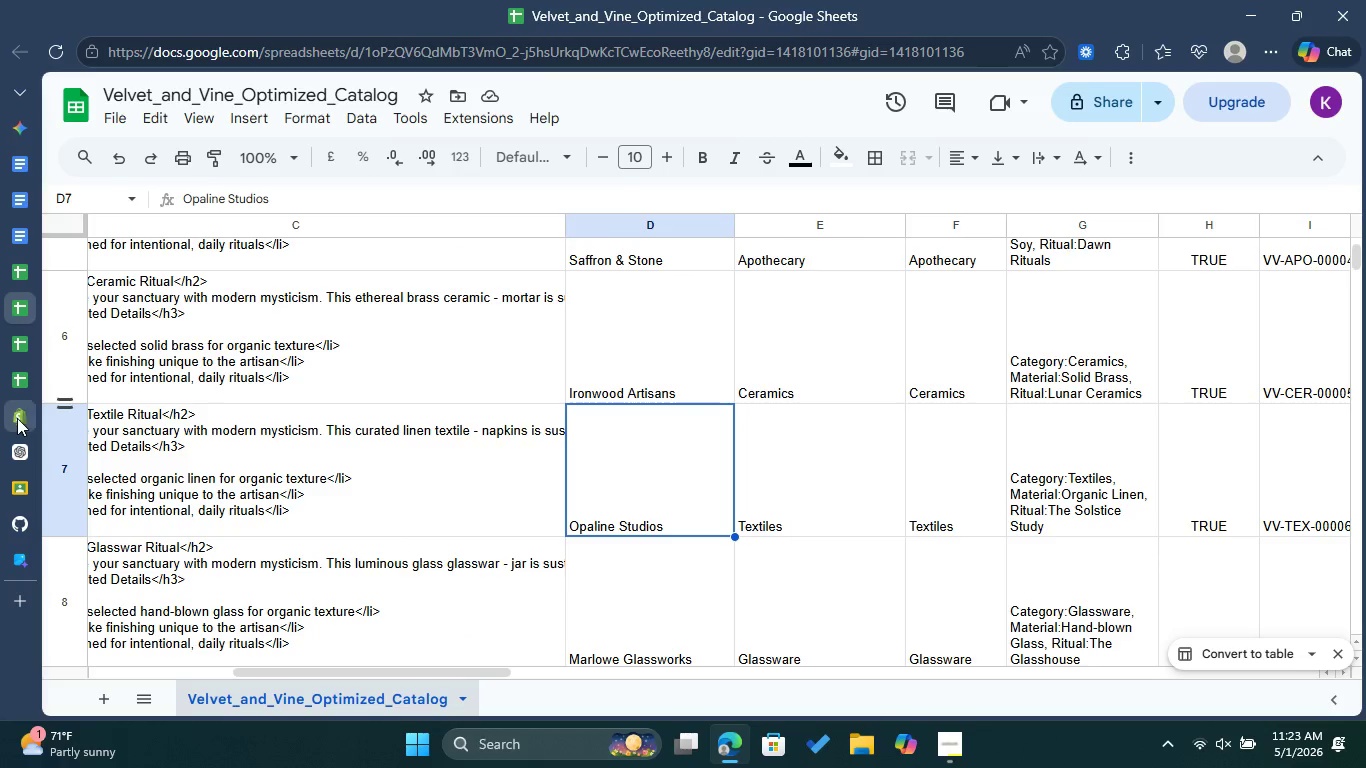 
left_click([17, 418])
 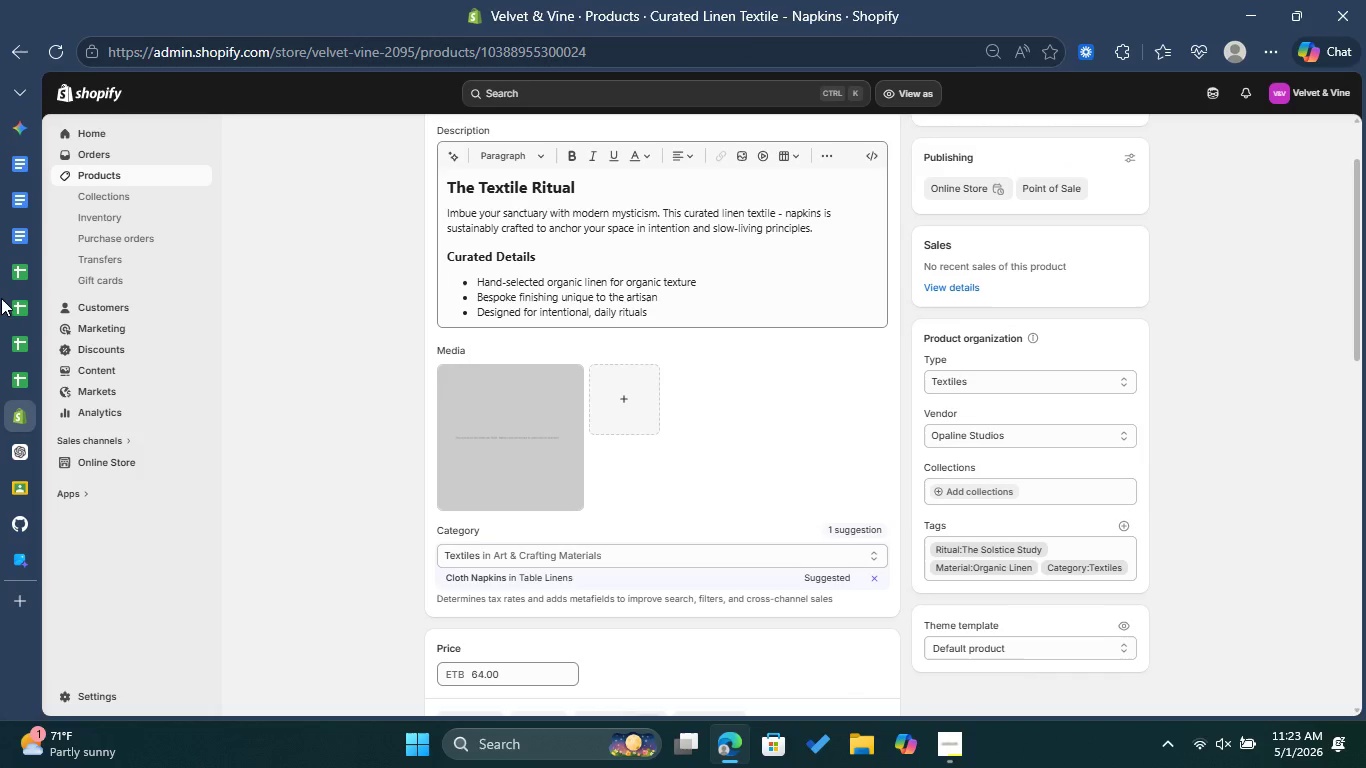 
left_click([12, 297])
 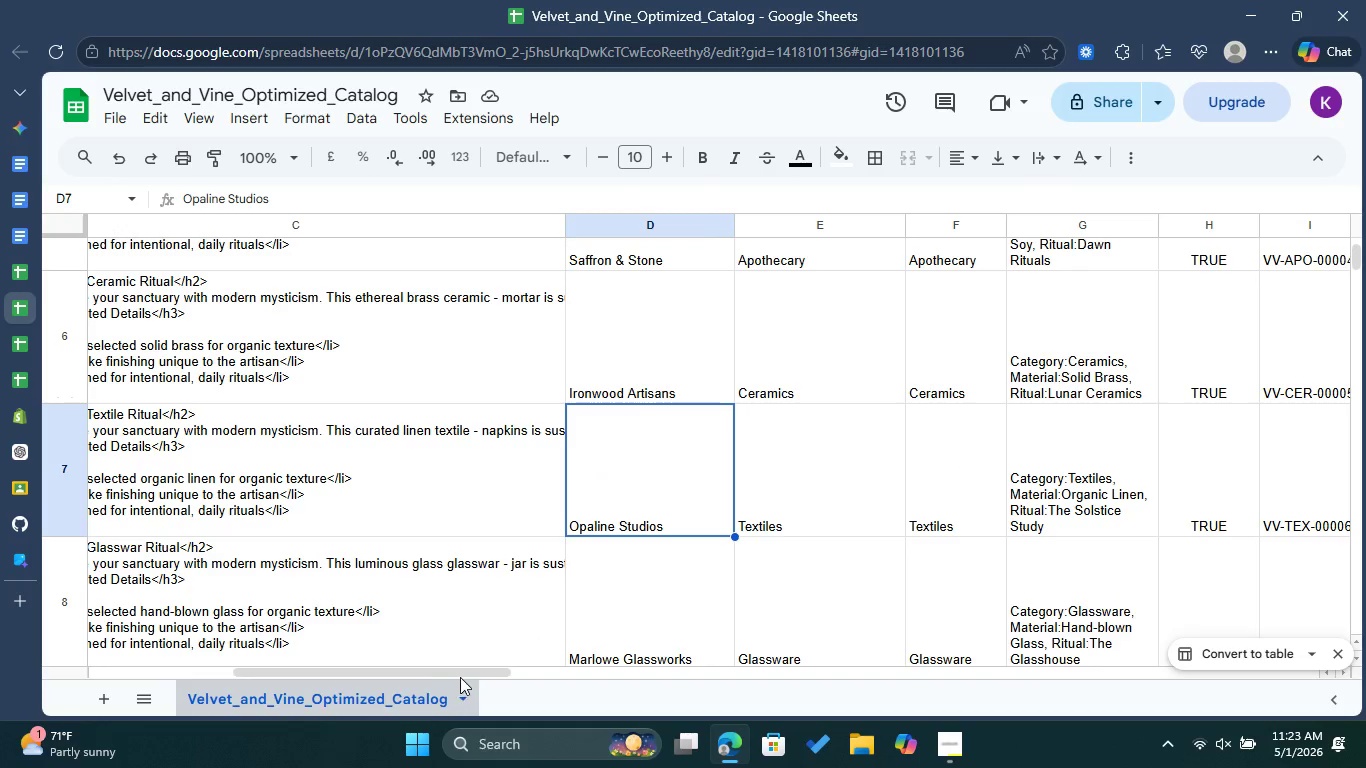 
left_click_drag(start_coordinate=[463, 672], to_coordinate=[585, 686])
 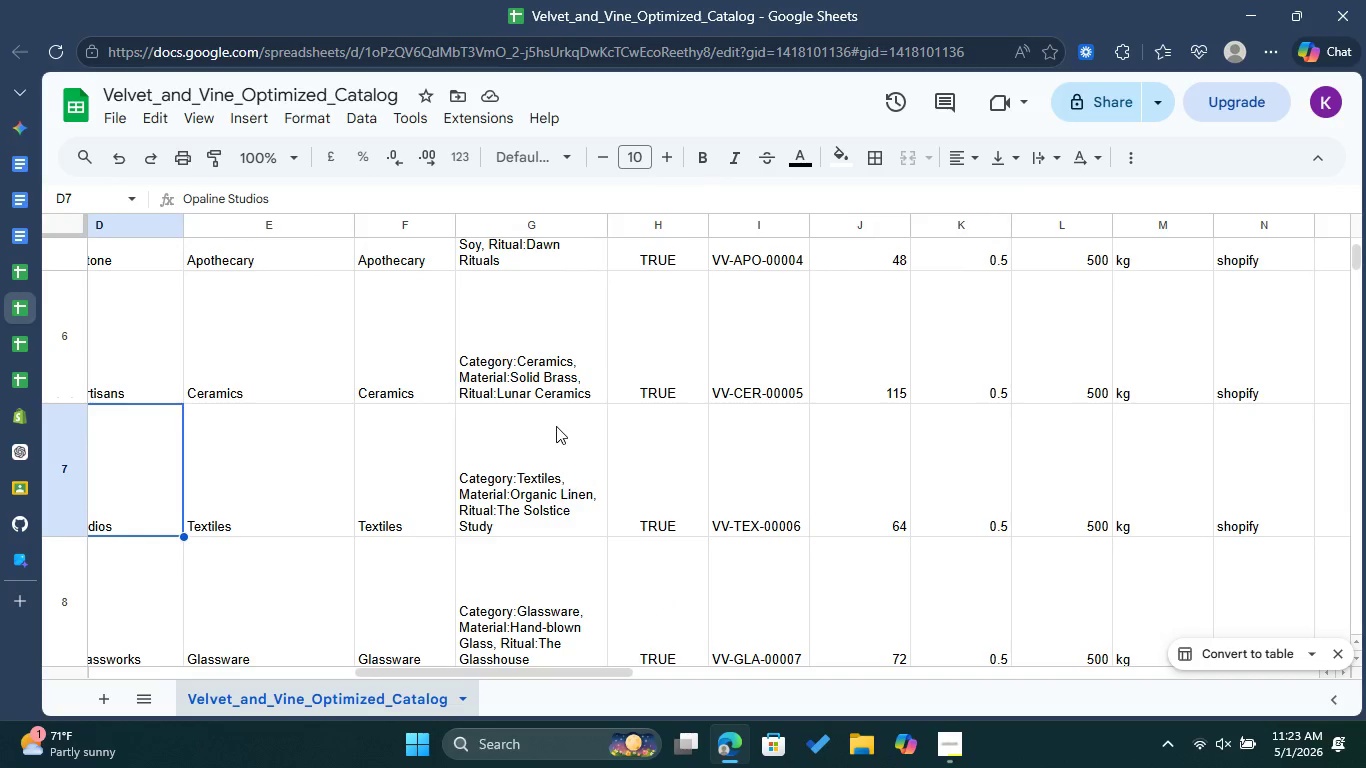 
left_click([556, 419])
 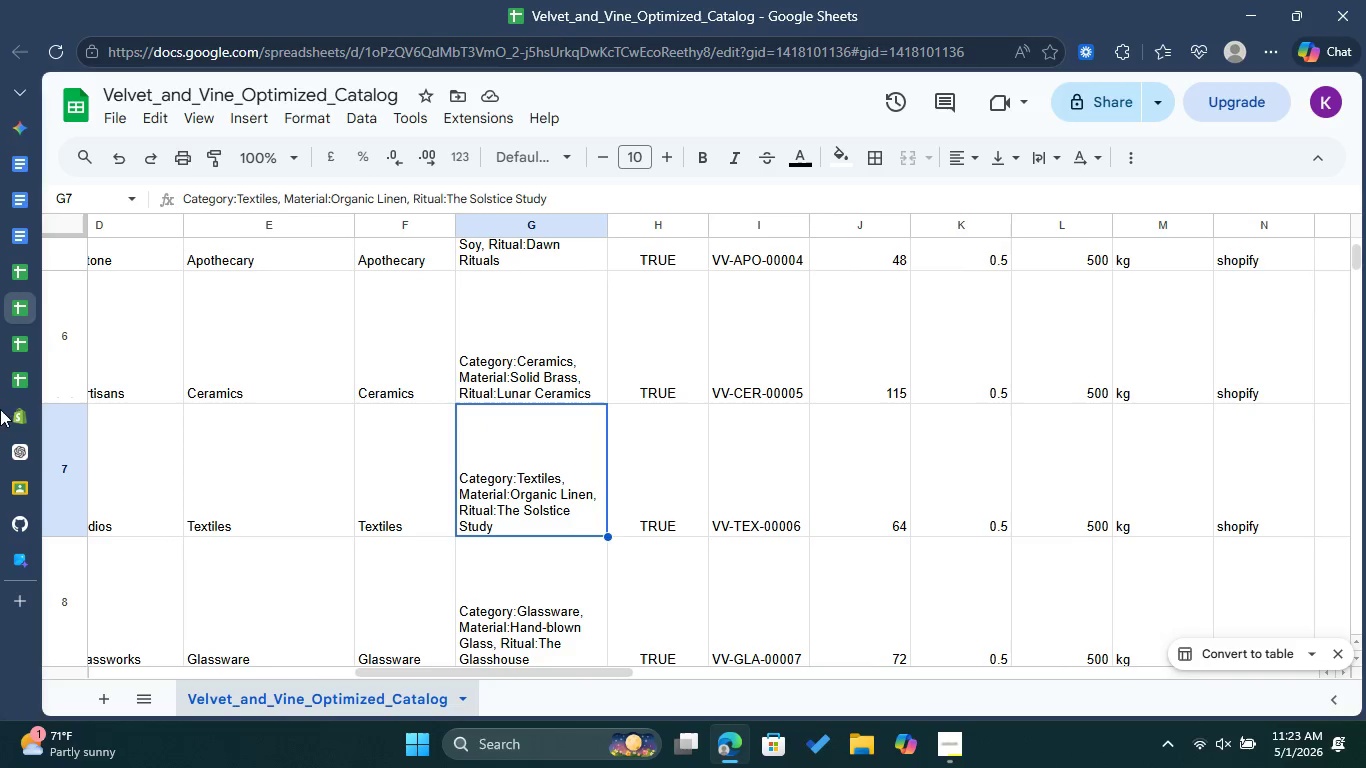 
left_click([19, 415])
 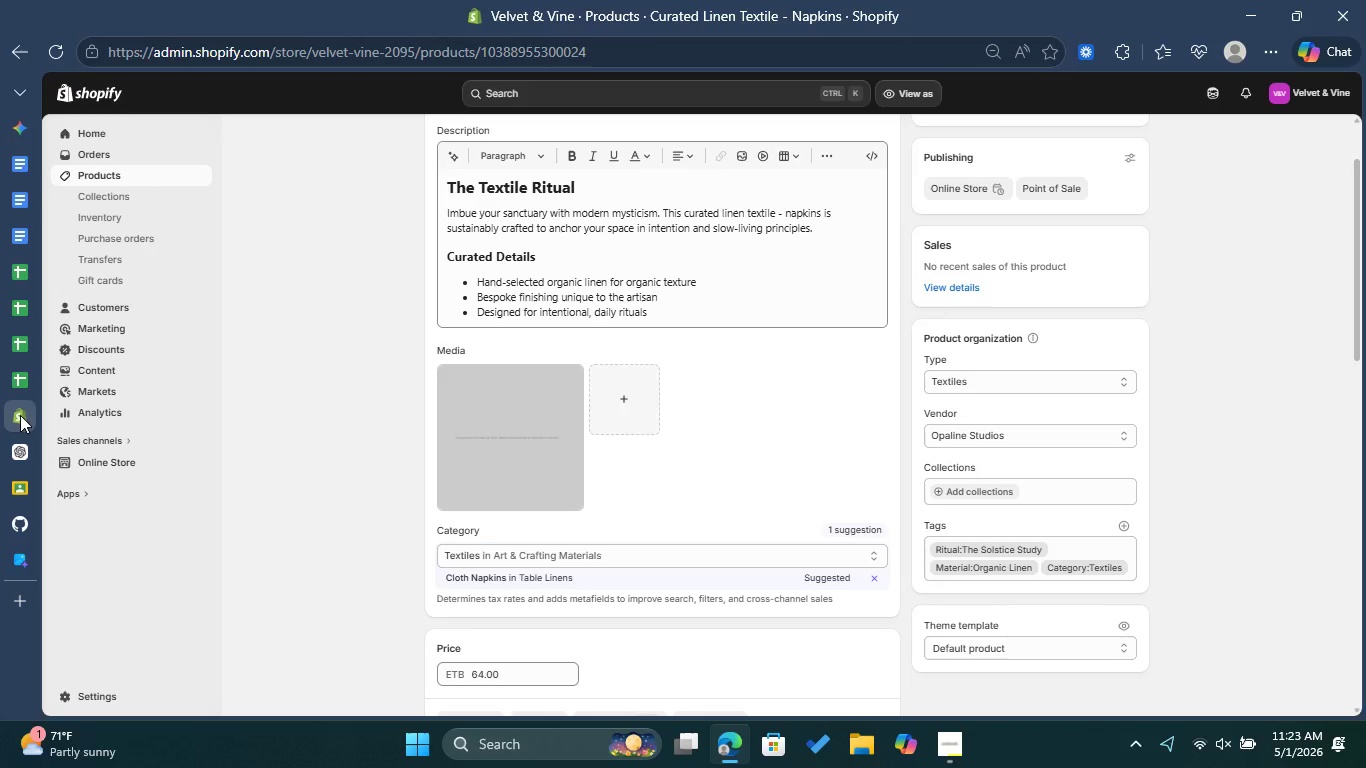 
left_click([27, 306])
 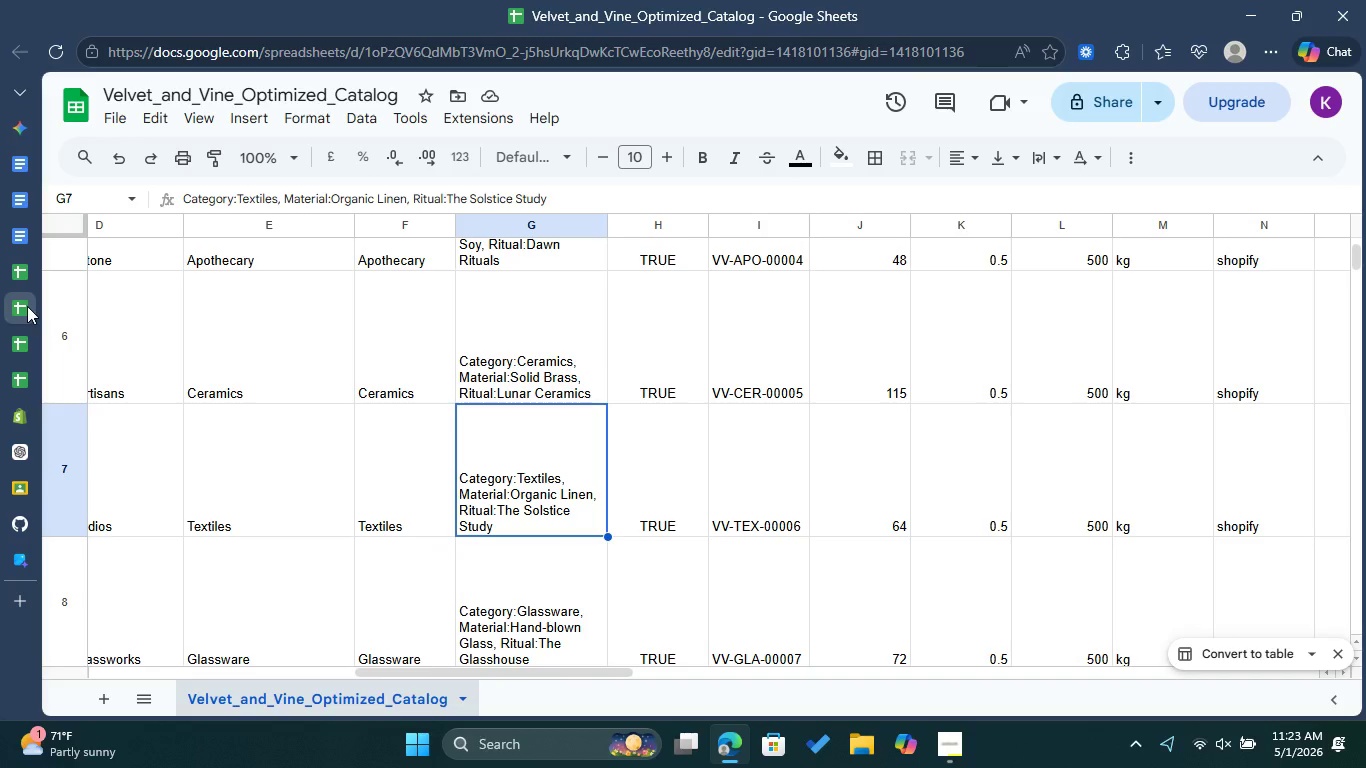 
left_click([19, 416])
 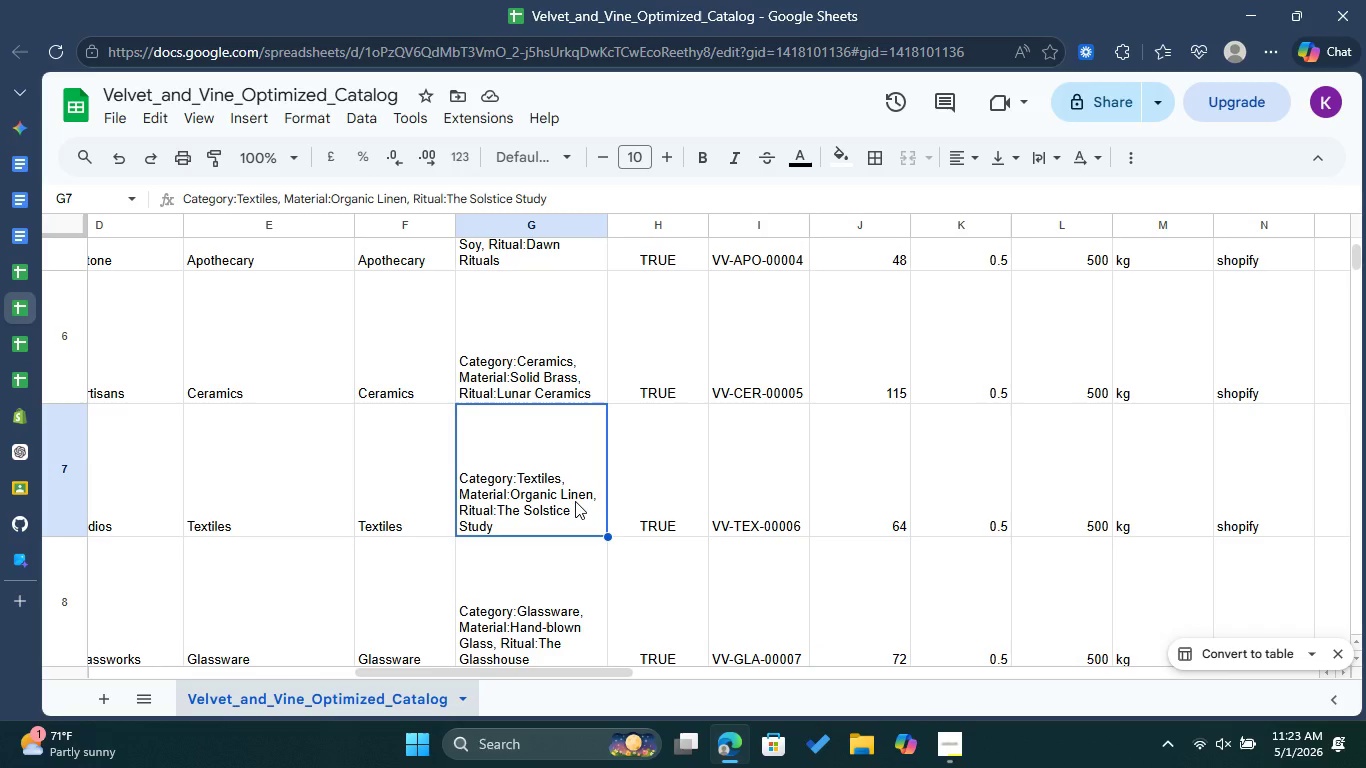 
wait(6.47)
 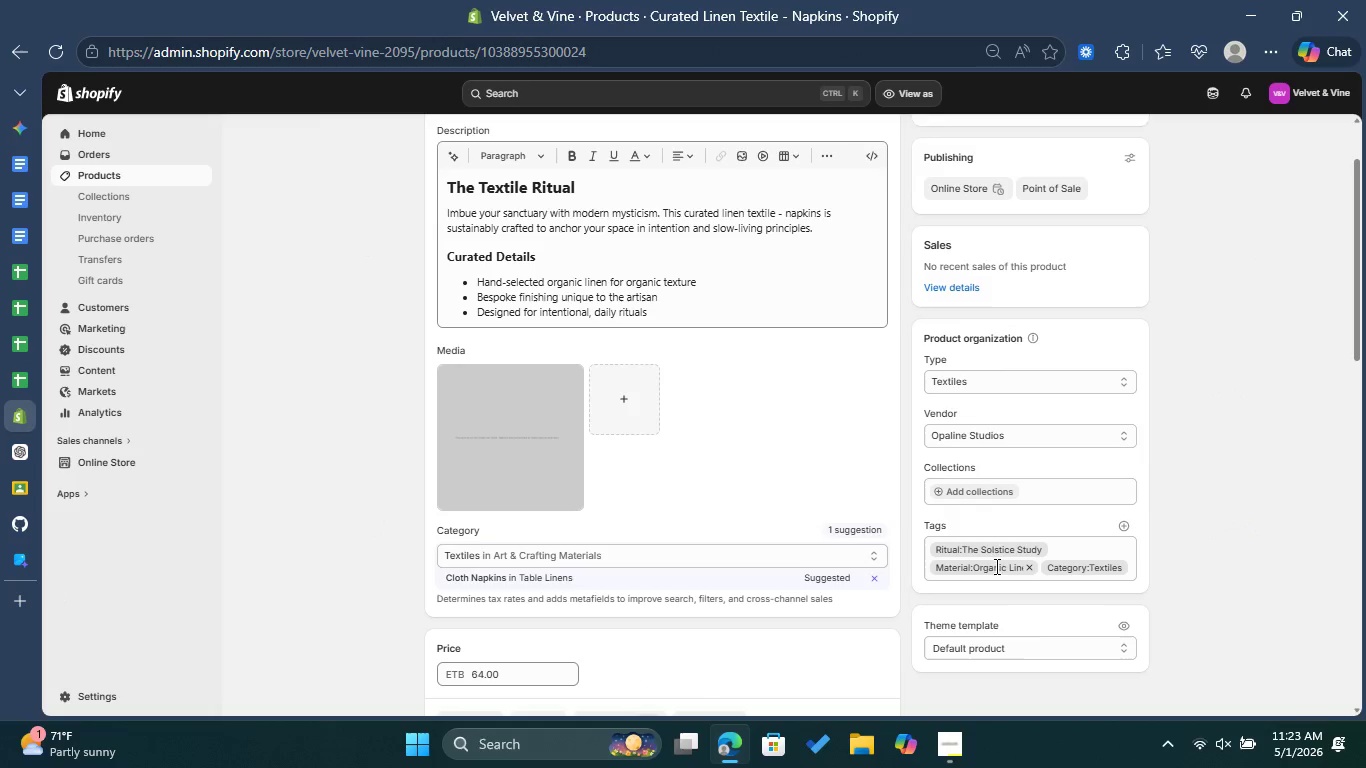 
left_click_drag(start_coordinate=[593, 667], to_coordinate=[659, 680])
 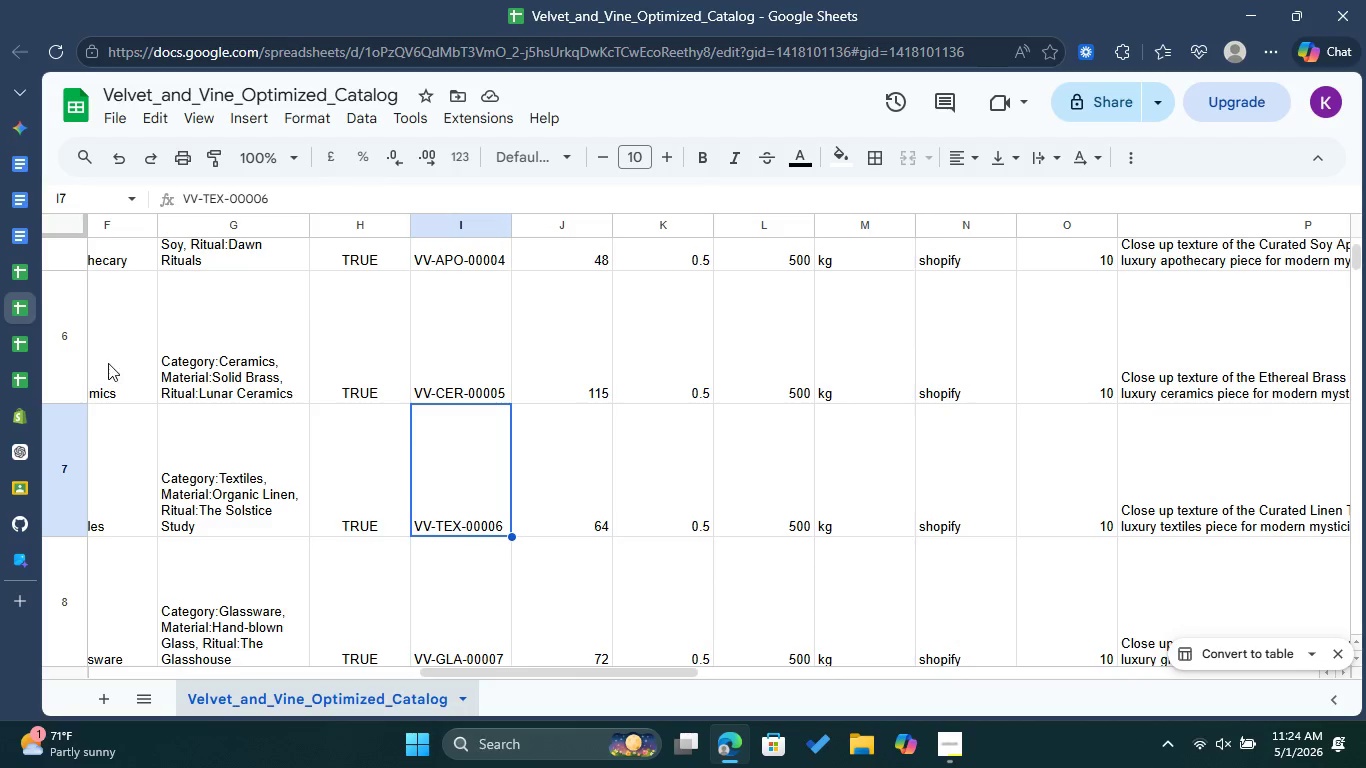 
left_click([24, 408])
 